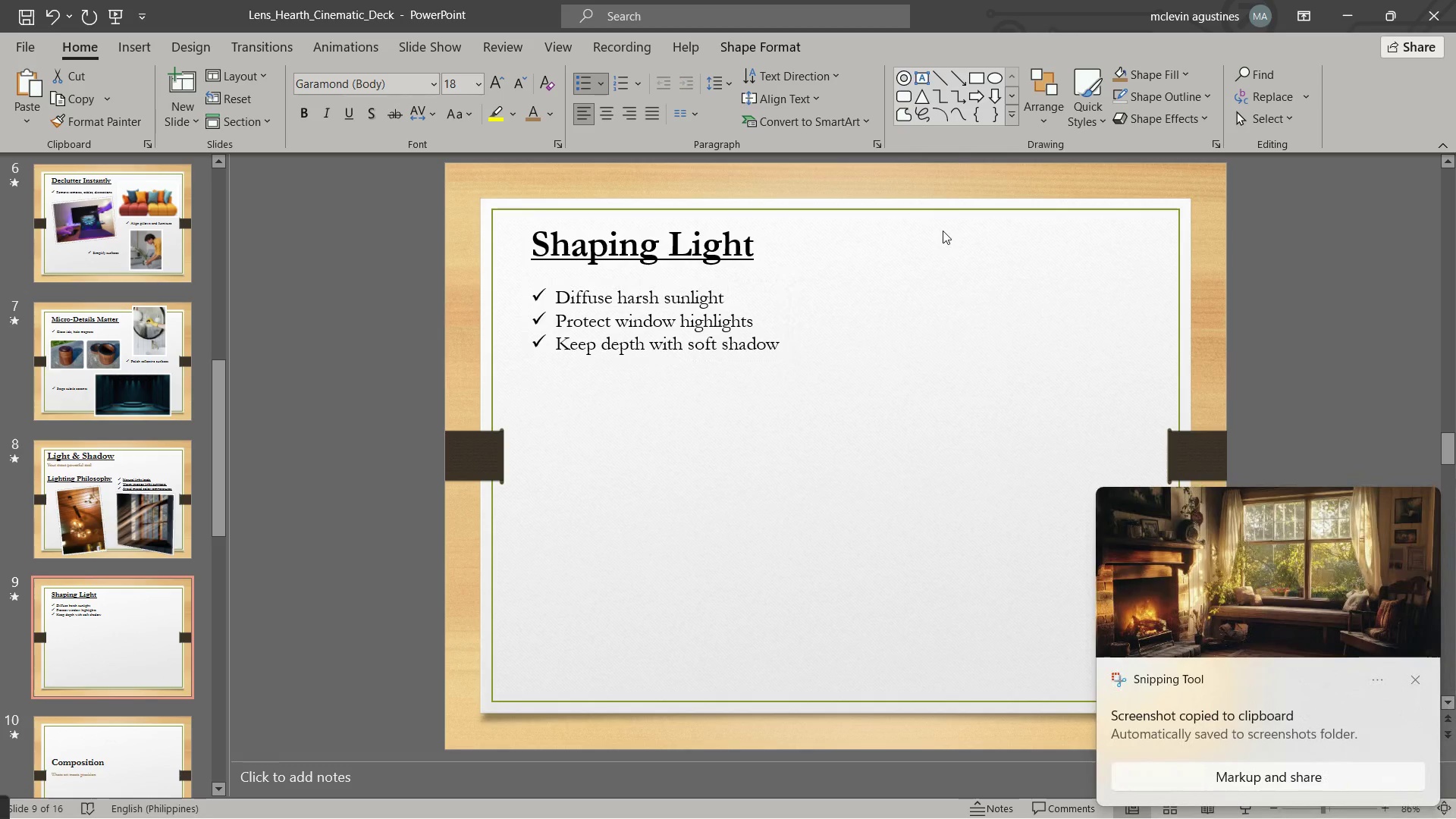 
key(Control+V)
 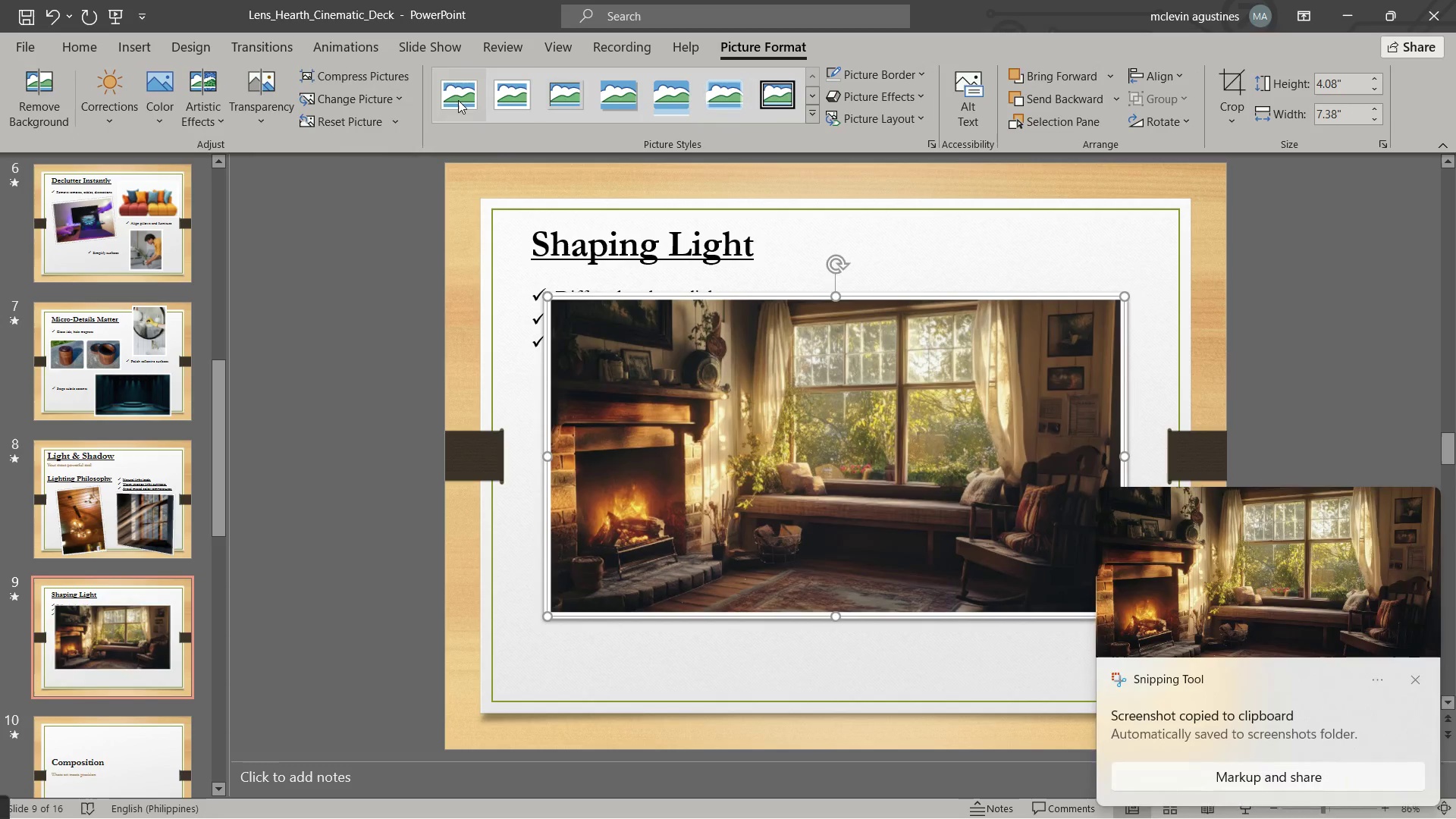 
left_click_drag(start_coordinate=[548, 297], to_coordinate=[726, 433])
 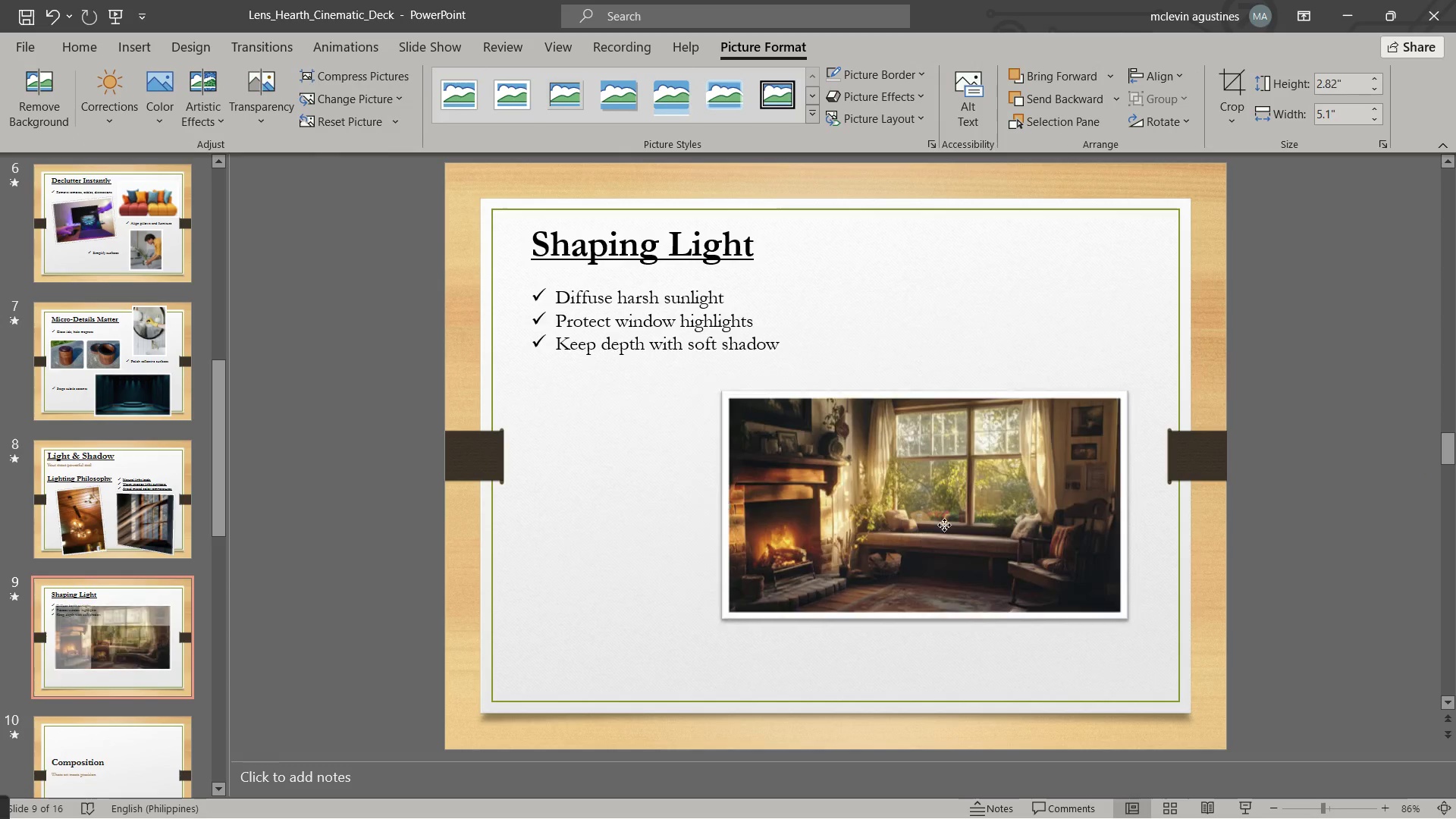 
left_click_drag(start_coordinate=[927, 541], to_coordinate=[963, 439])
 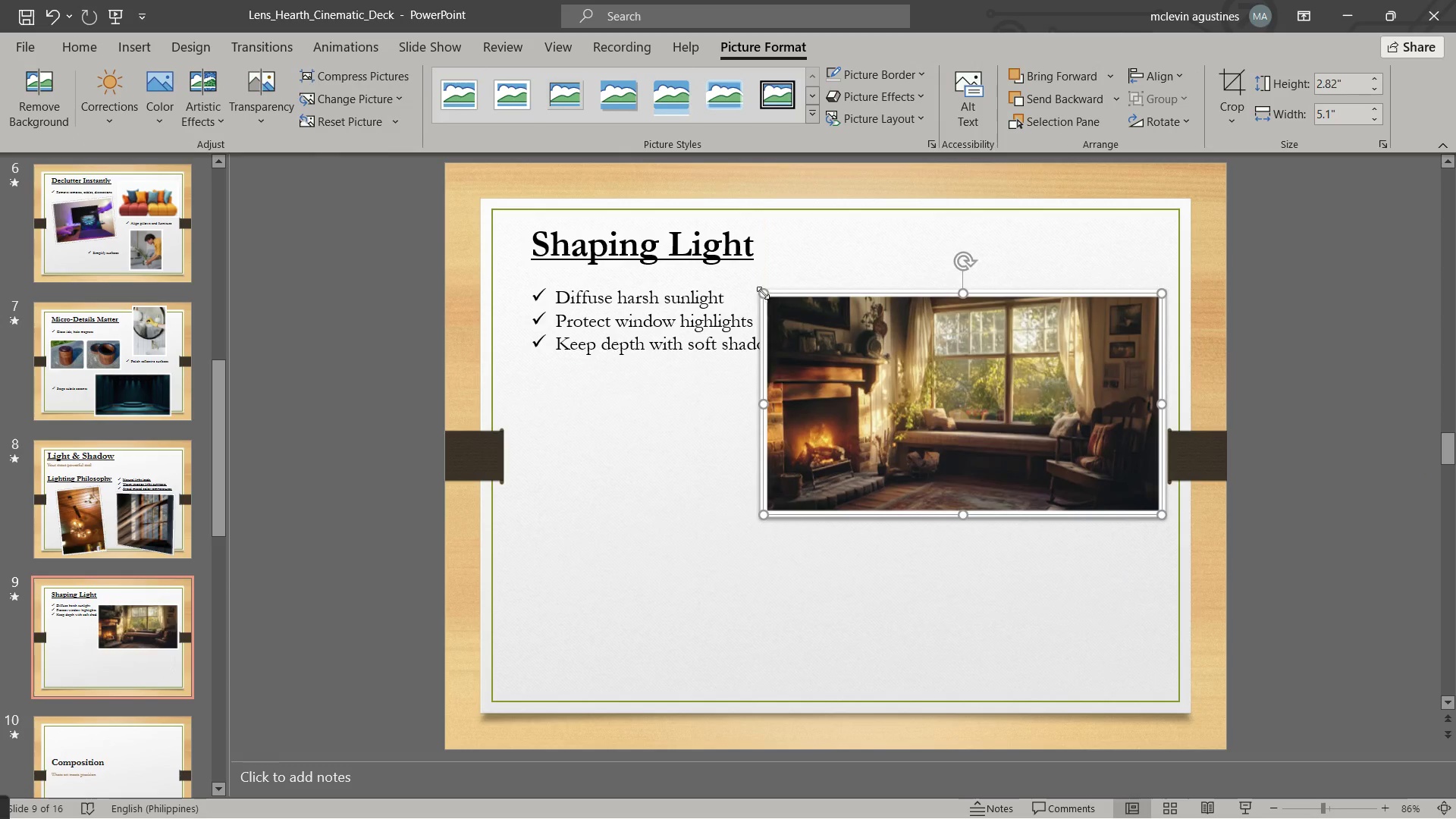 
left_click_drag(start_coordinate=[763, 293], to_coordinate=[792, 319])
 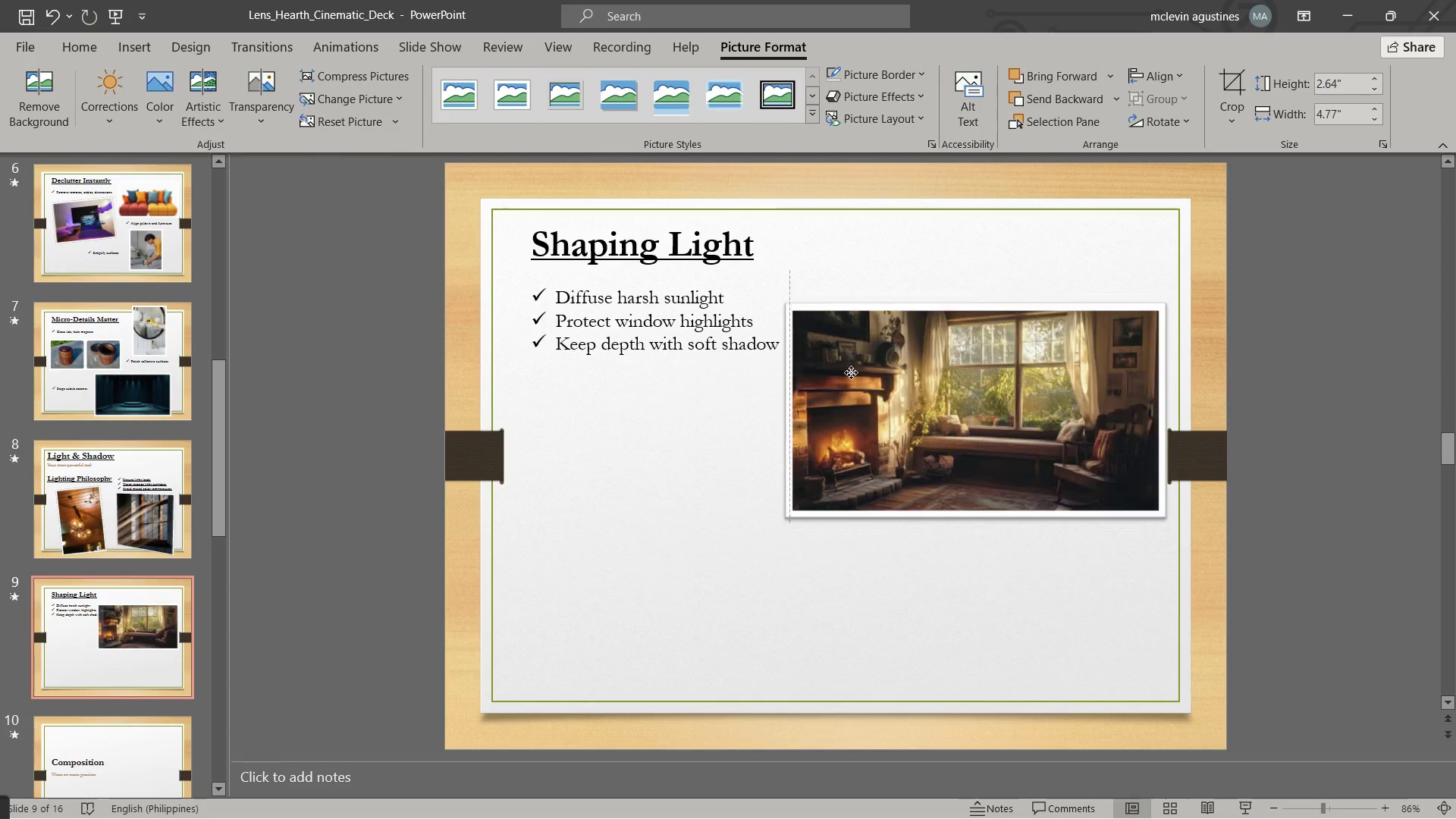 
left_click_drag(start_coordinate=[840, 392], to_coordinate=[846, 310])
 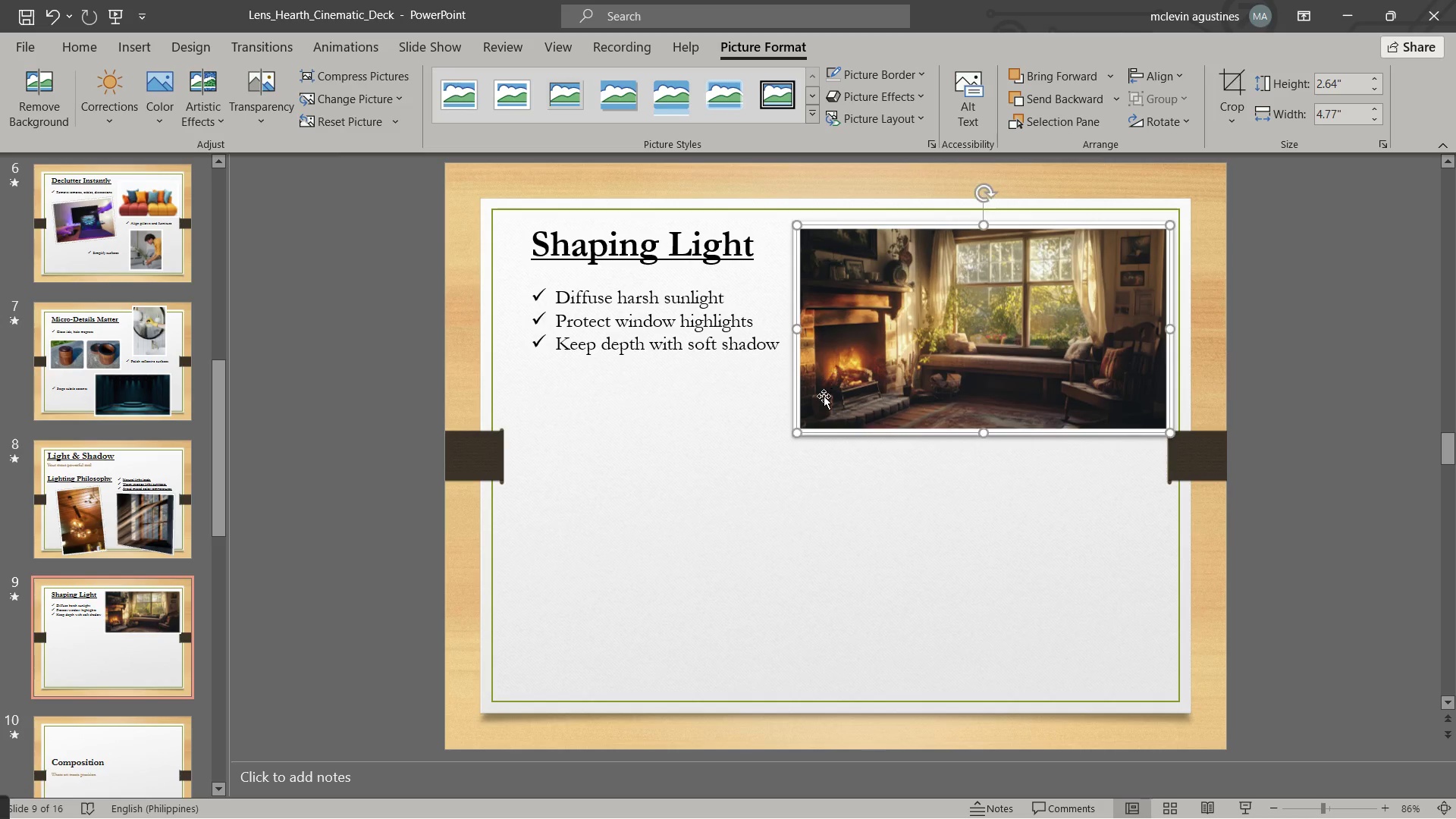 
wait(6.39)
 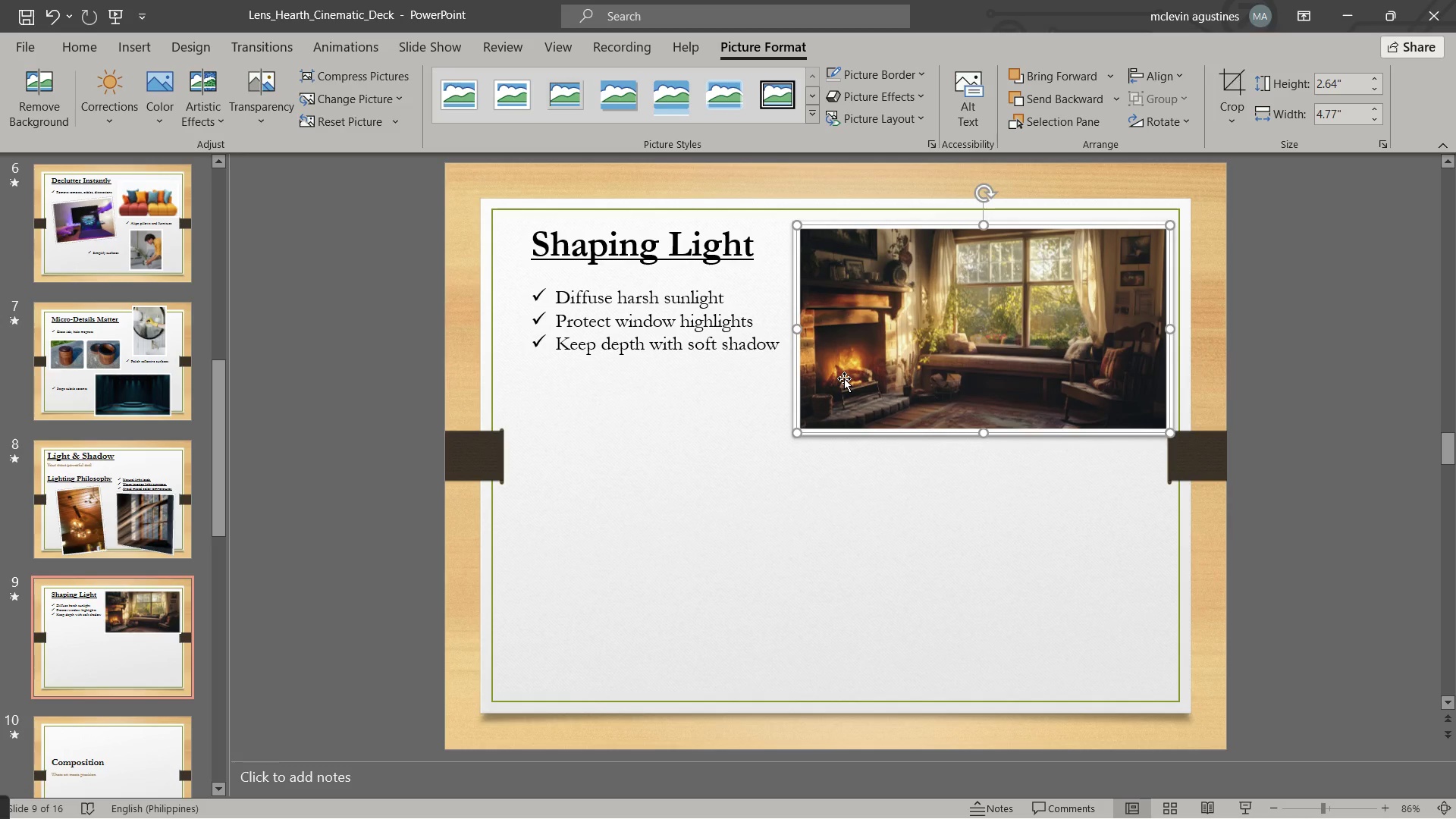 
left_click_drag(start_coordinate=[1171, 432], to_coordinate=[1143, 423])
 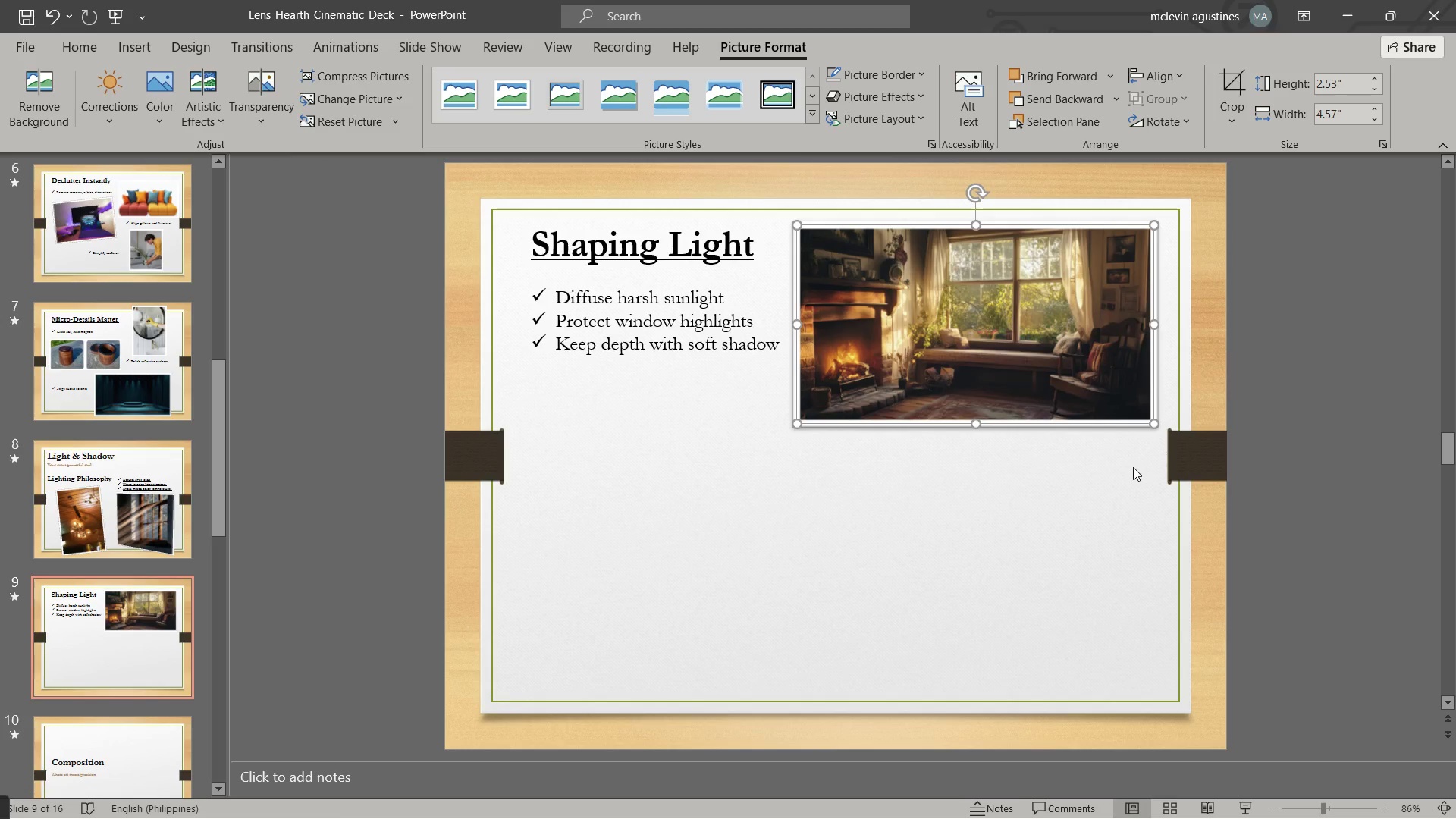 
wait(8.19)
 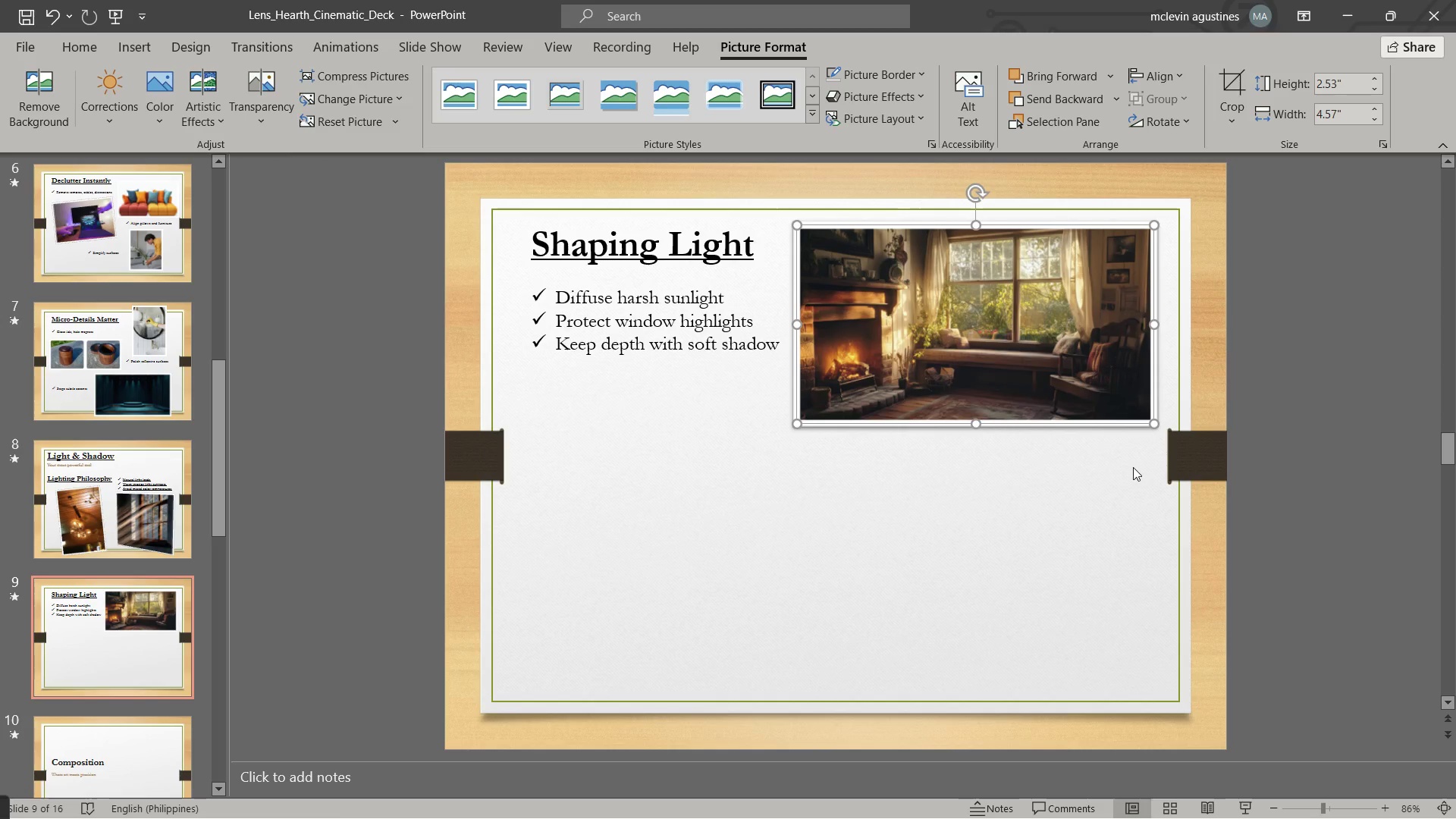 
key(Alt+Tab)
 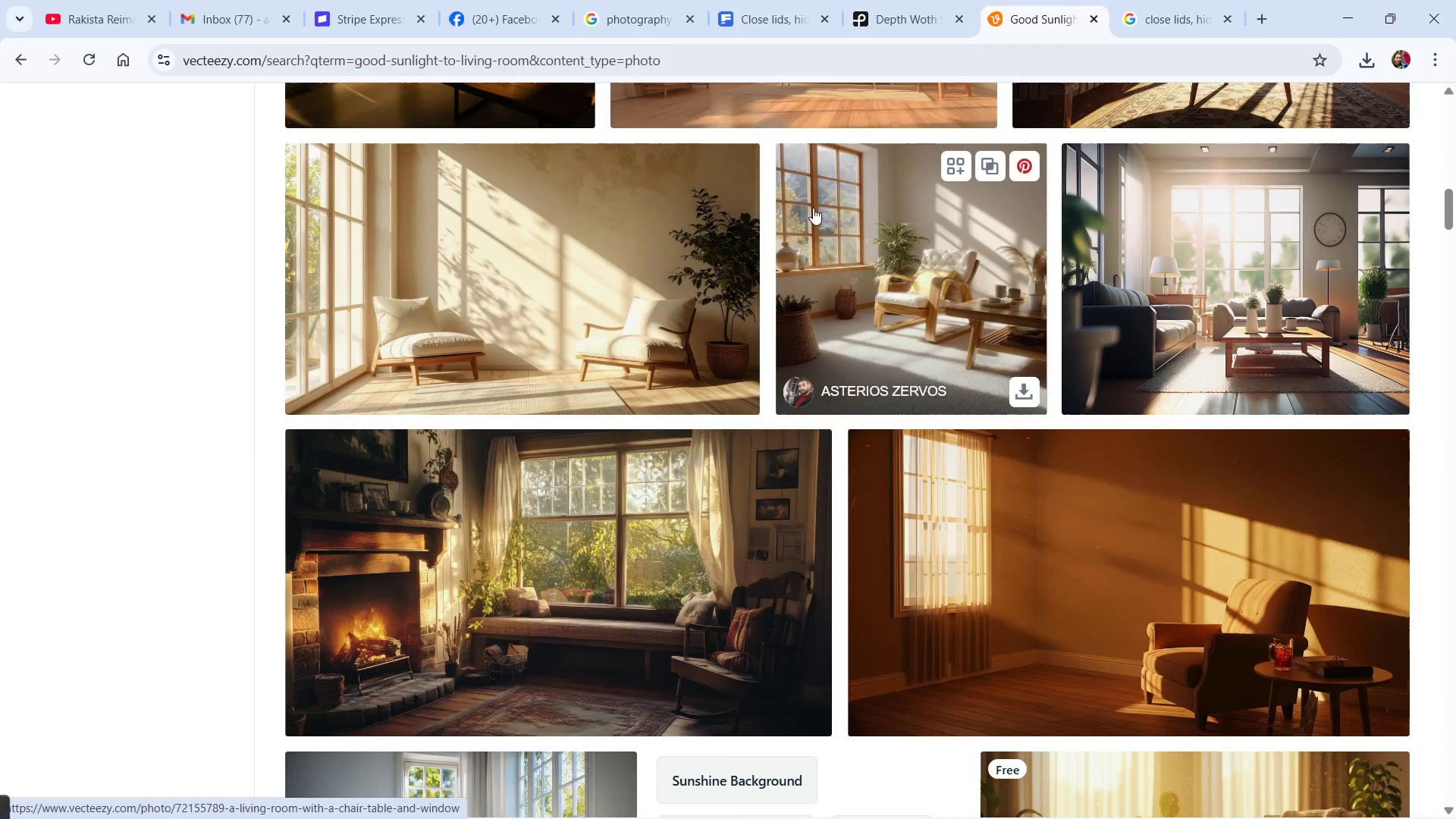 
scroll: coordinate [779, 371], scroll_direction: up, amount: 6.0
 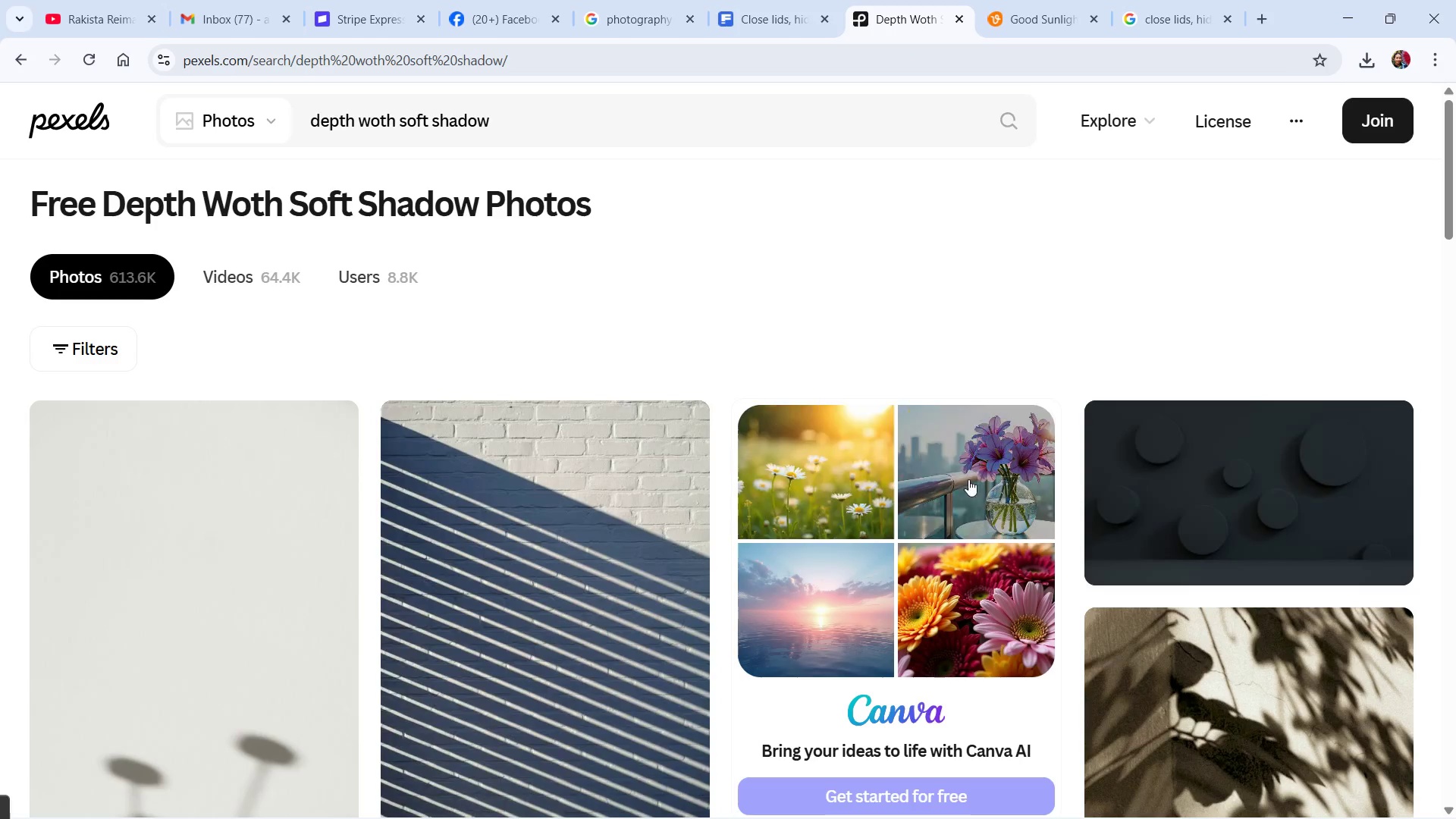 
scroll: coordinate [847, 519], scroll_direction: down, amount: 14.0
 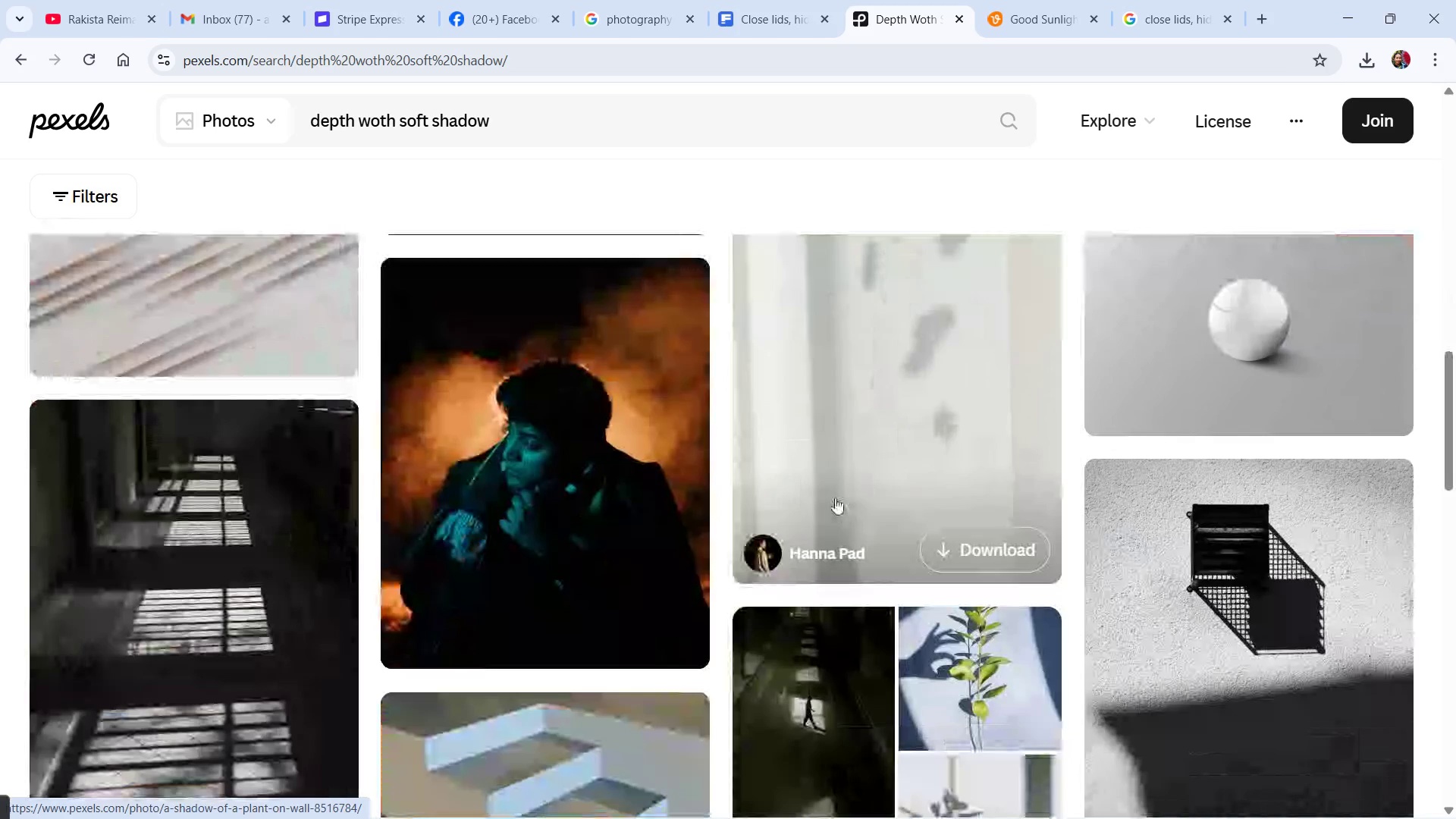 
scroll: coordinate [612, 507], scroll_direction: down, amount: 12.0
 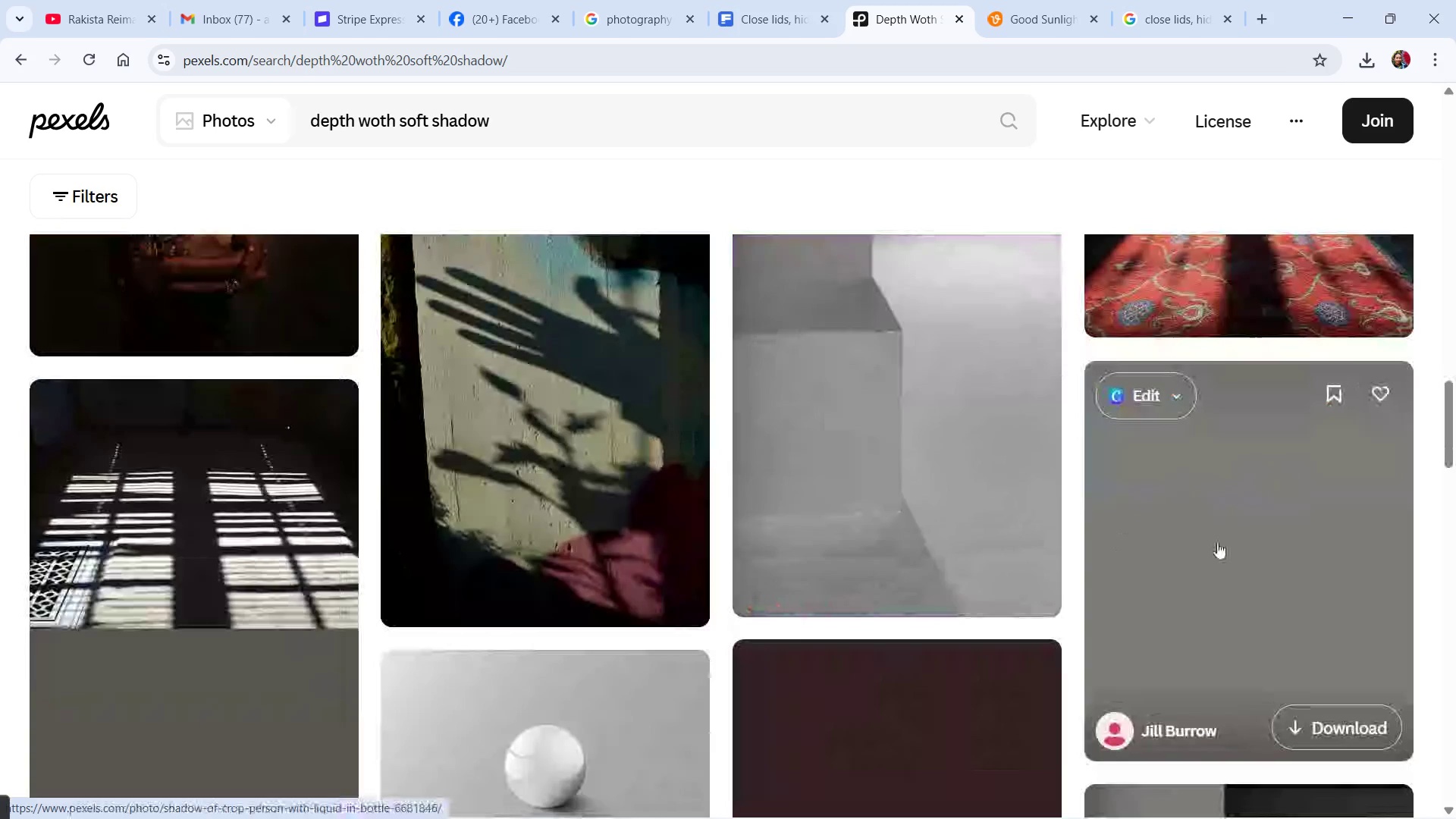 
scroll: coordinate [1228, 529], scroll_direction: up, amount: 4.0
 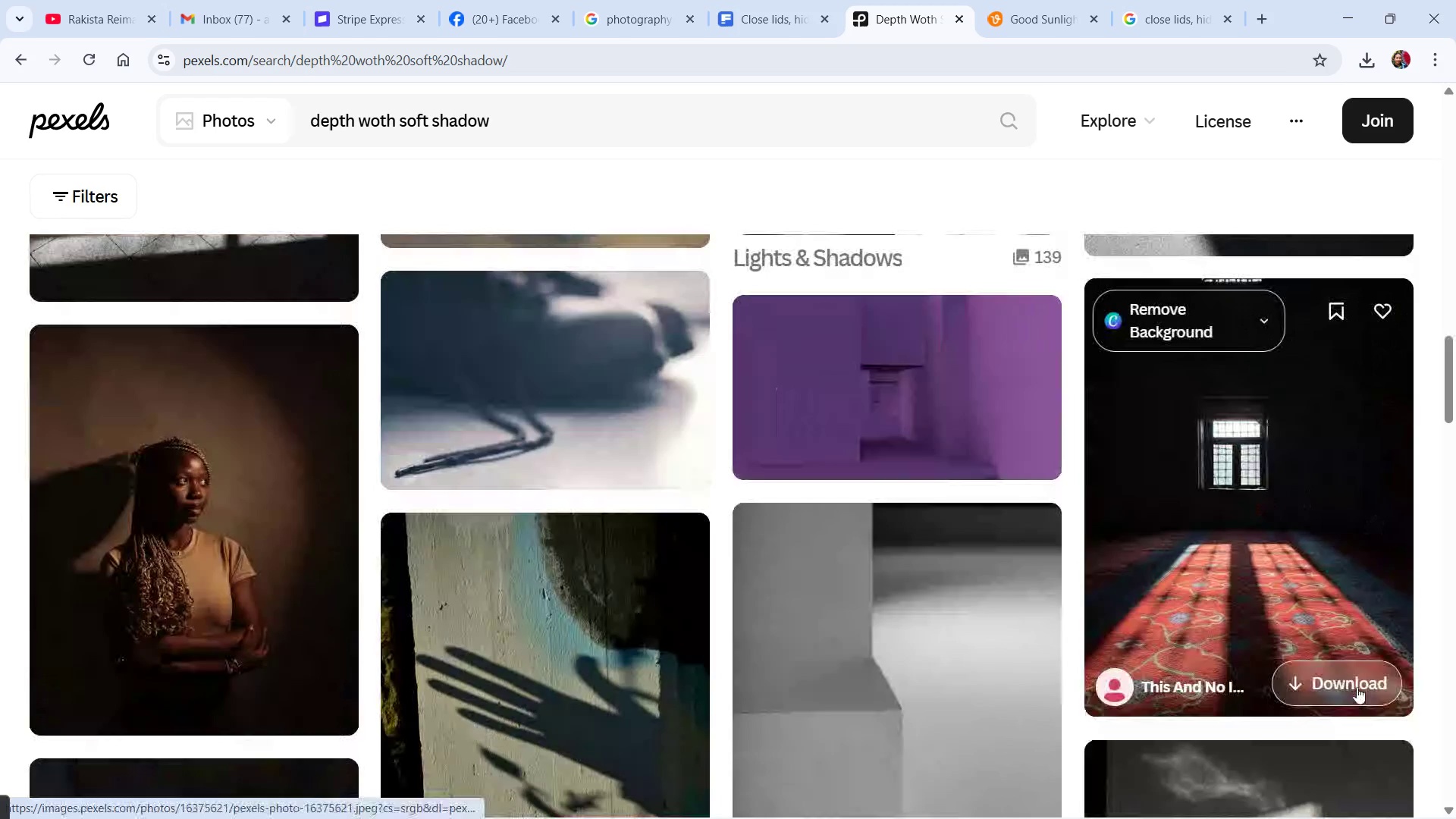 
left_click([1357, 687])
 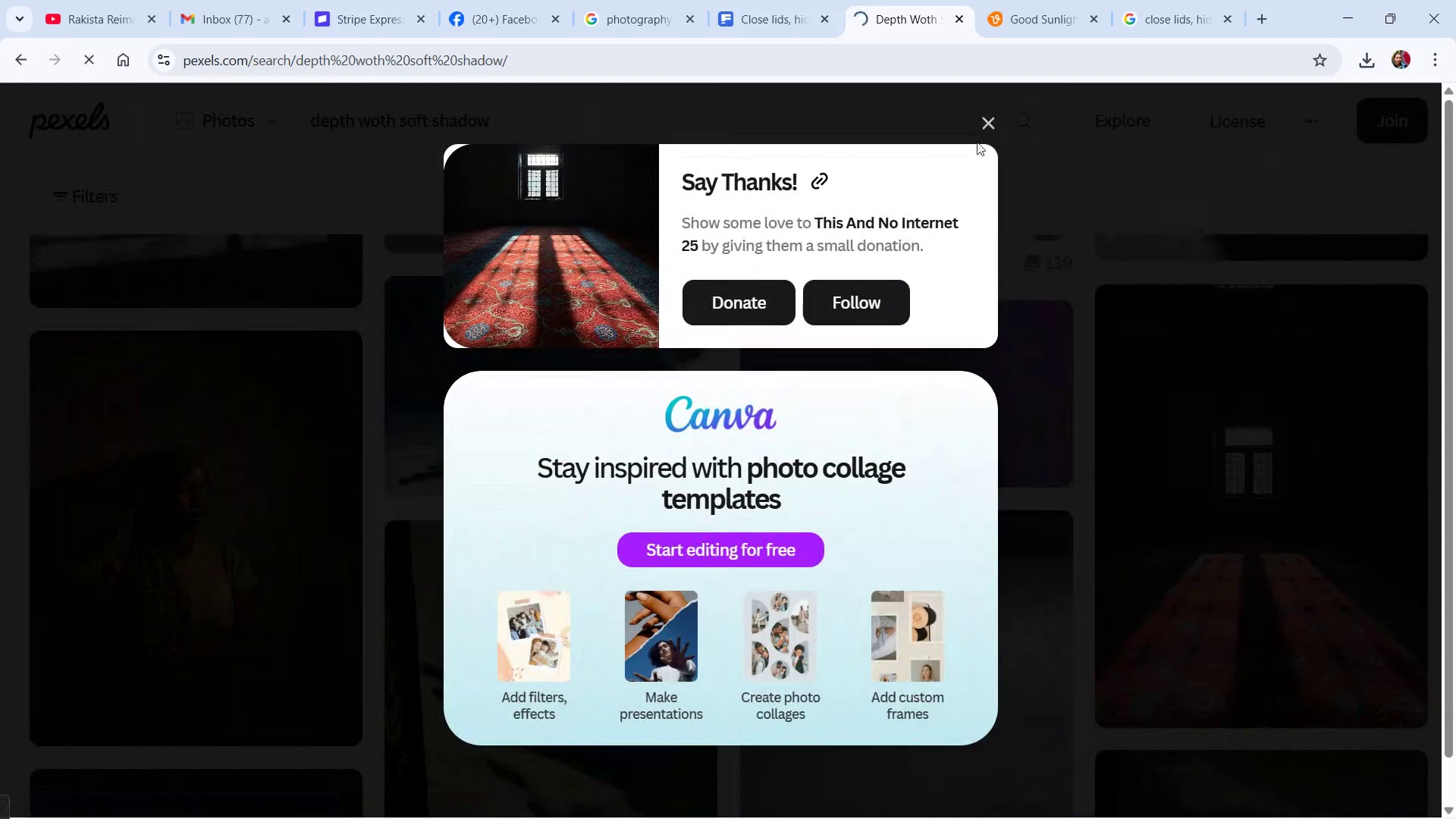 
left_click([987, 121])
 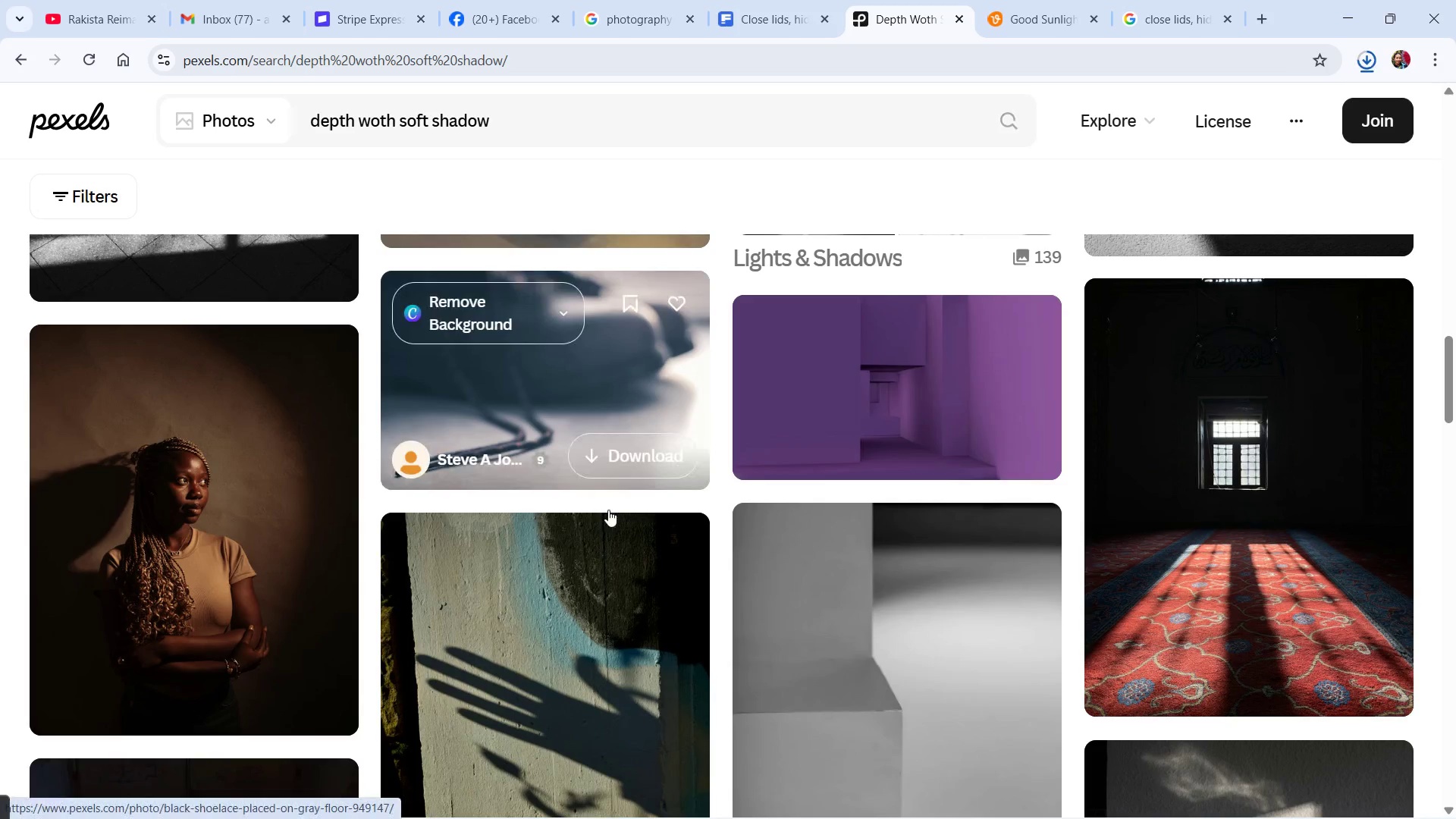 
scroll: coordinate [922, 429], scroll_direction: down, amount: 26.0
 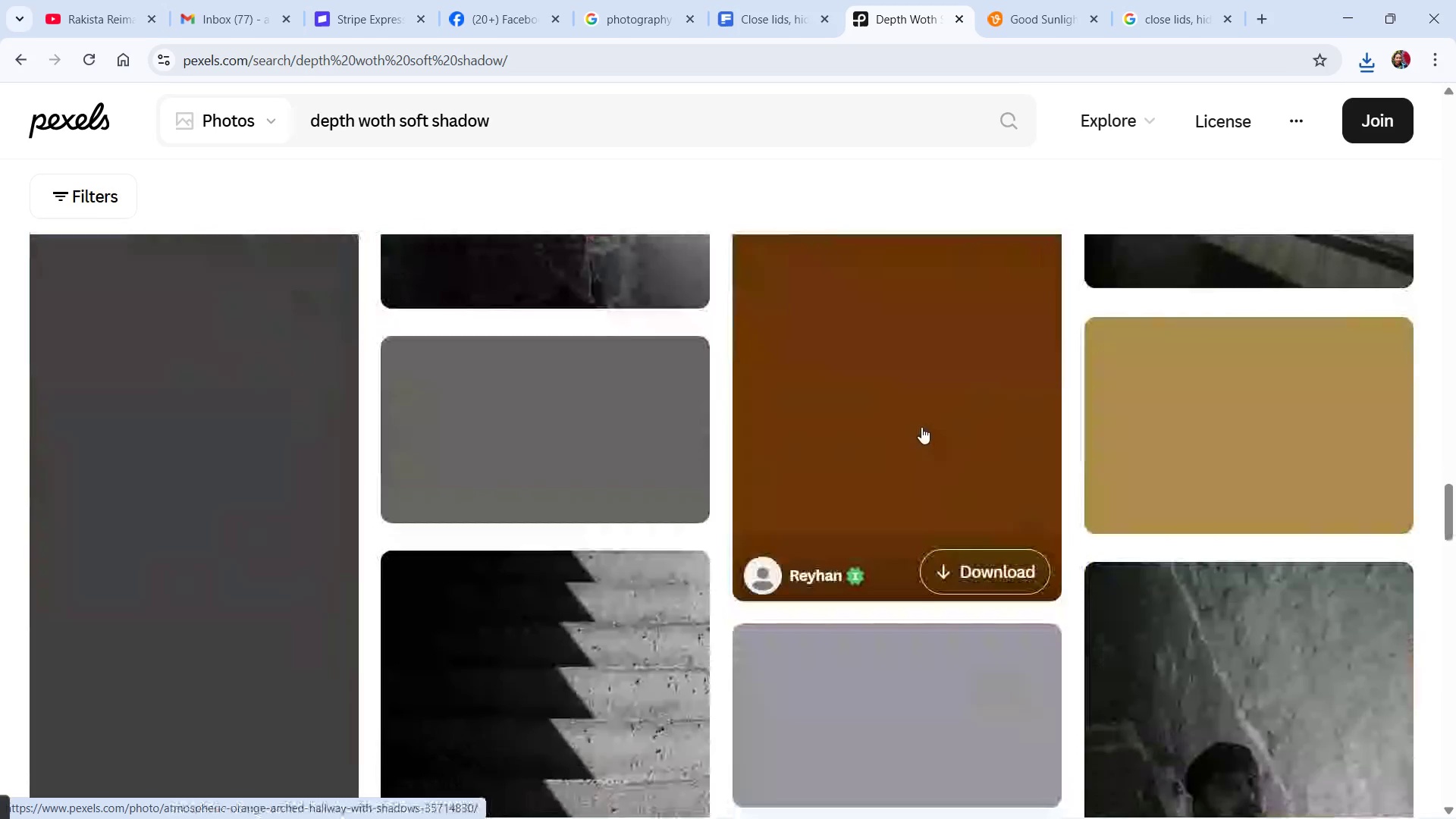 
scroll: coordinate [918, 422], scroll_direction: down, amount: 4.0
 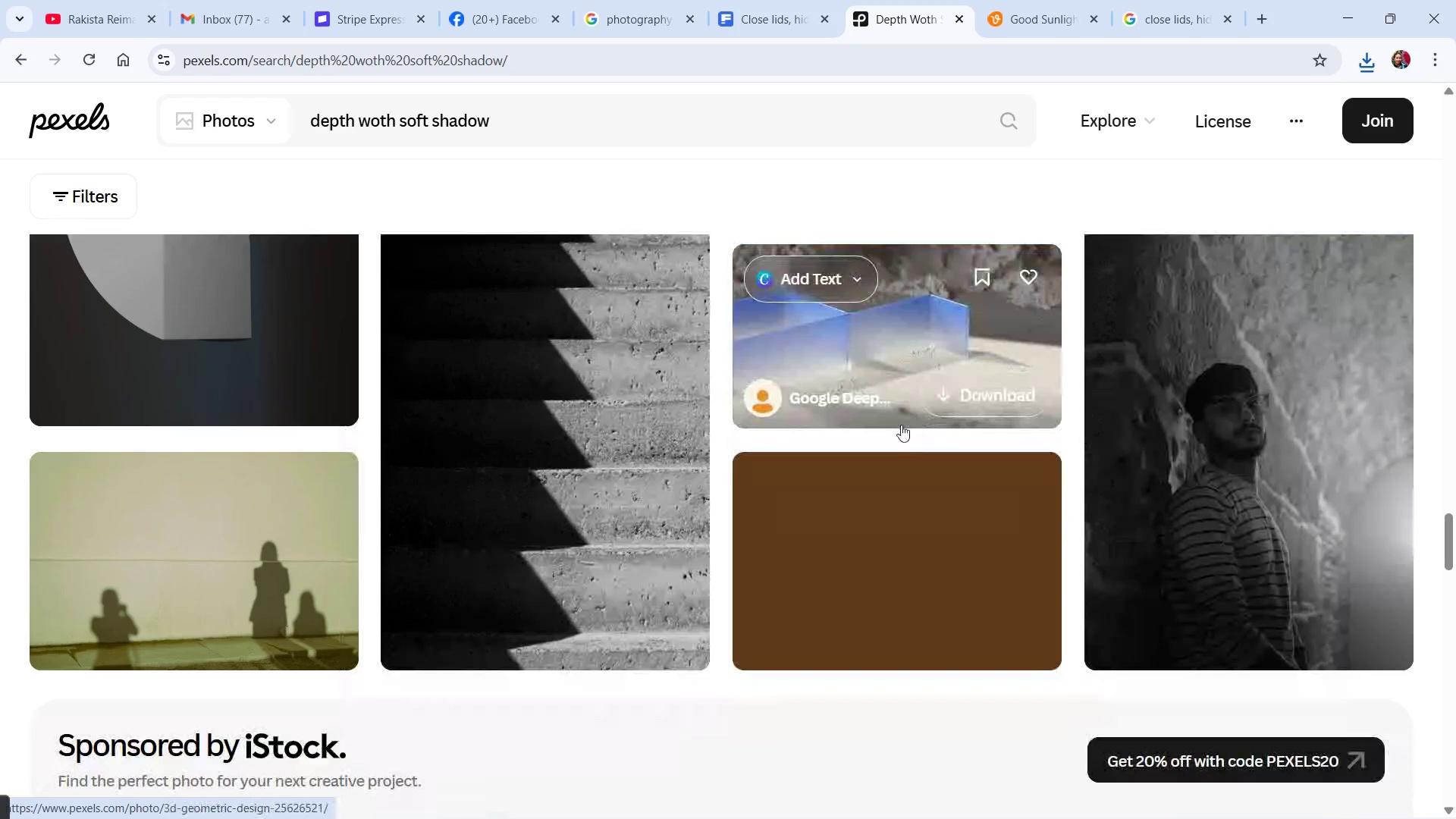 
key(Alt+Tab)
 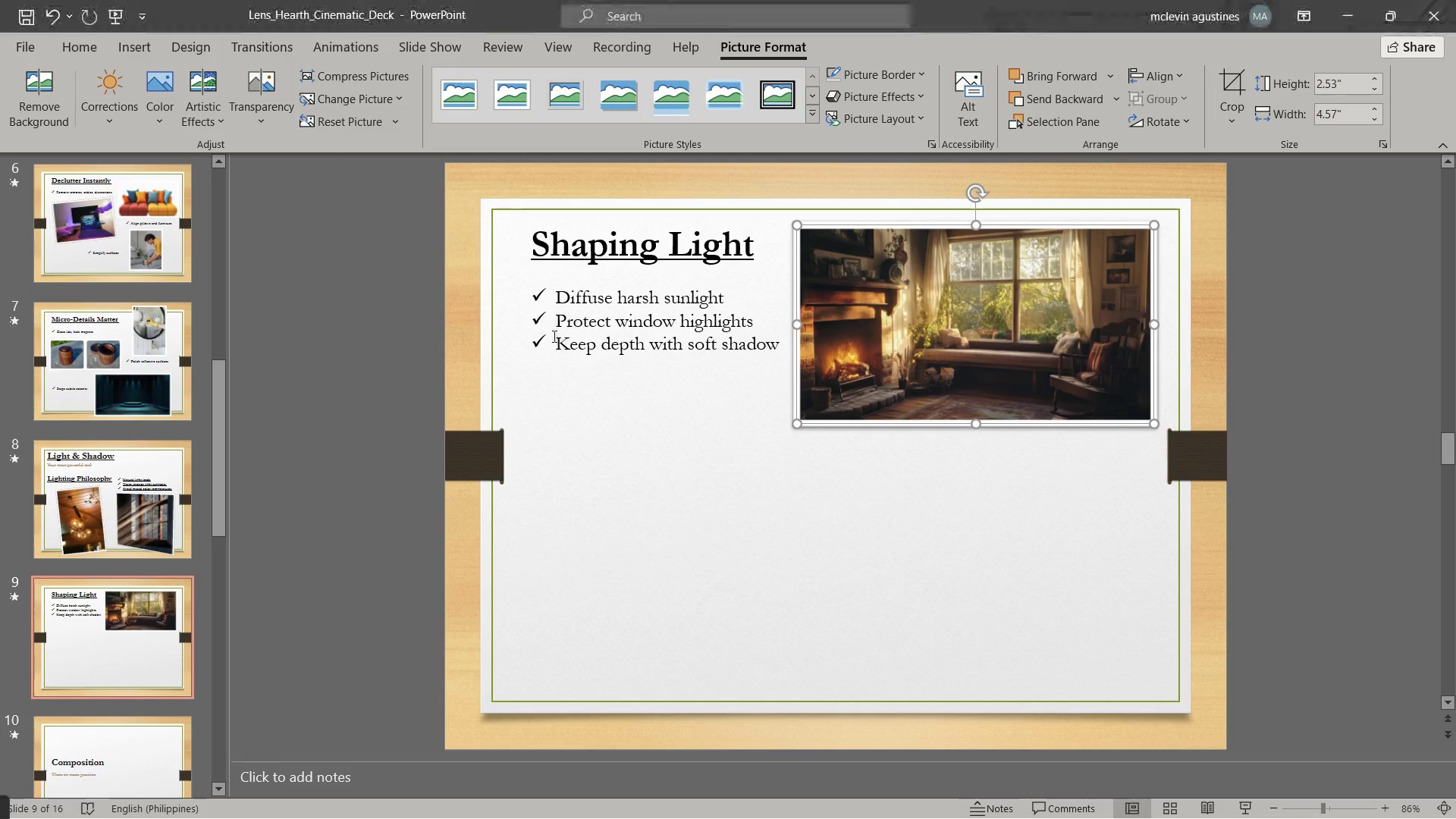 
scroll: coordinate [879, 397], scroll_direction: up, amount: 39.0
 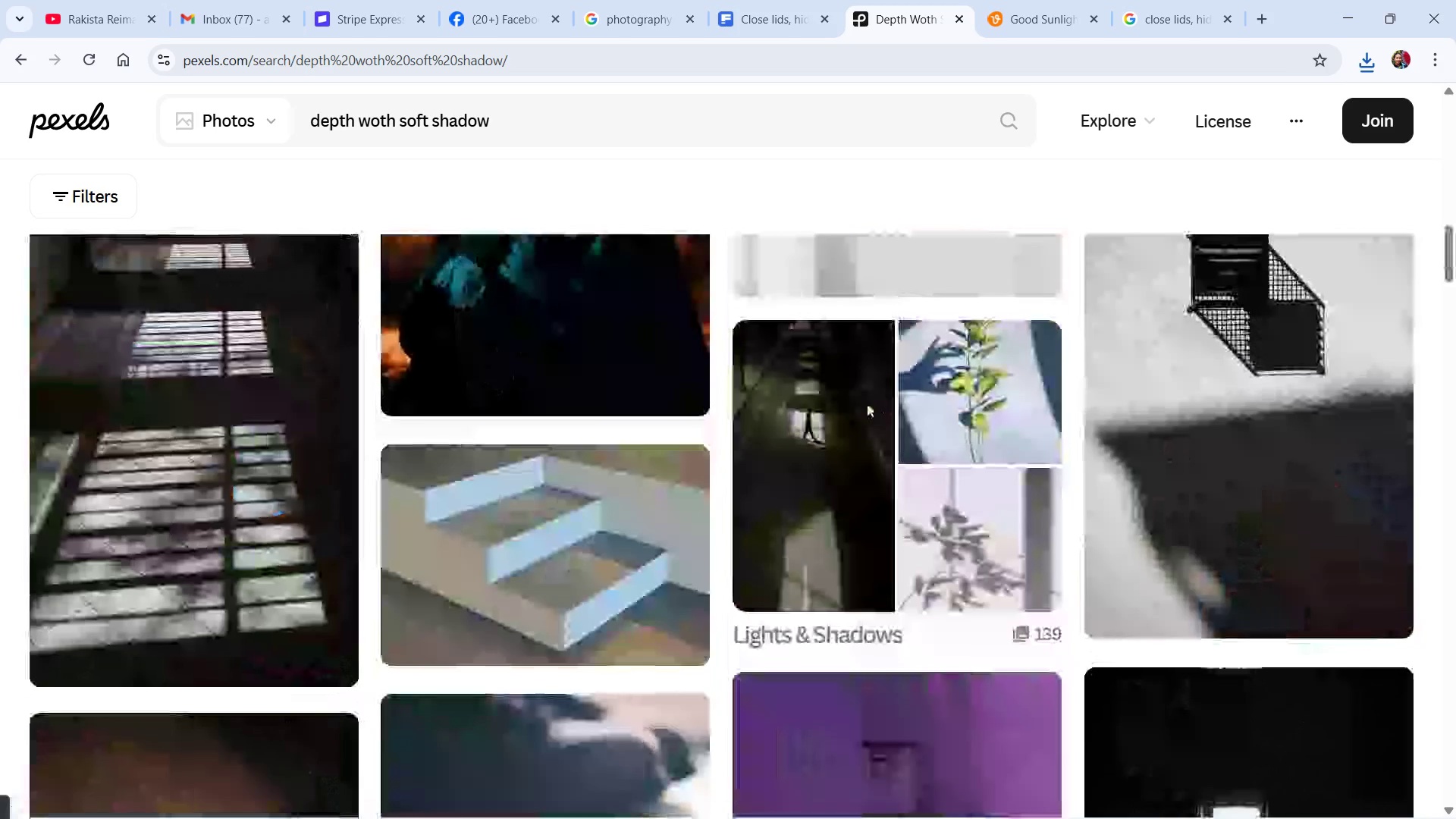 
key(Escape)
 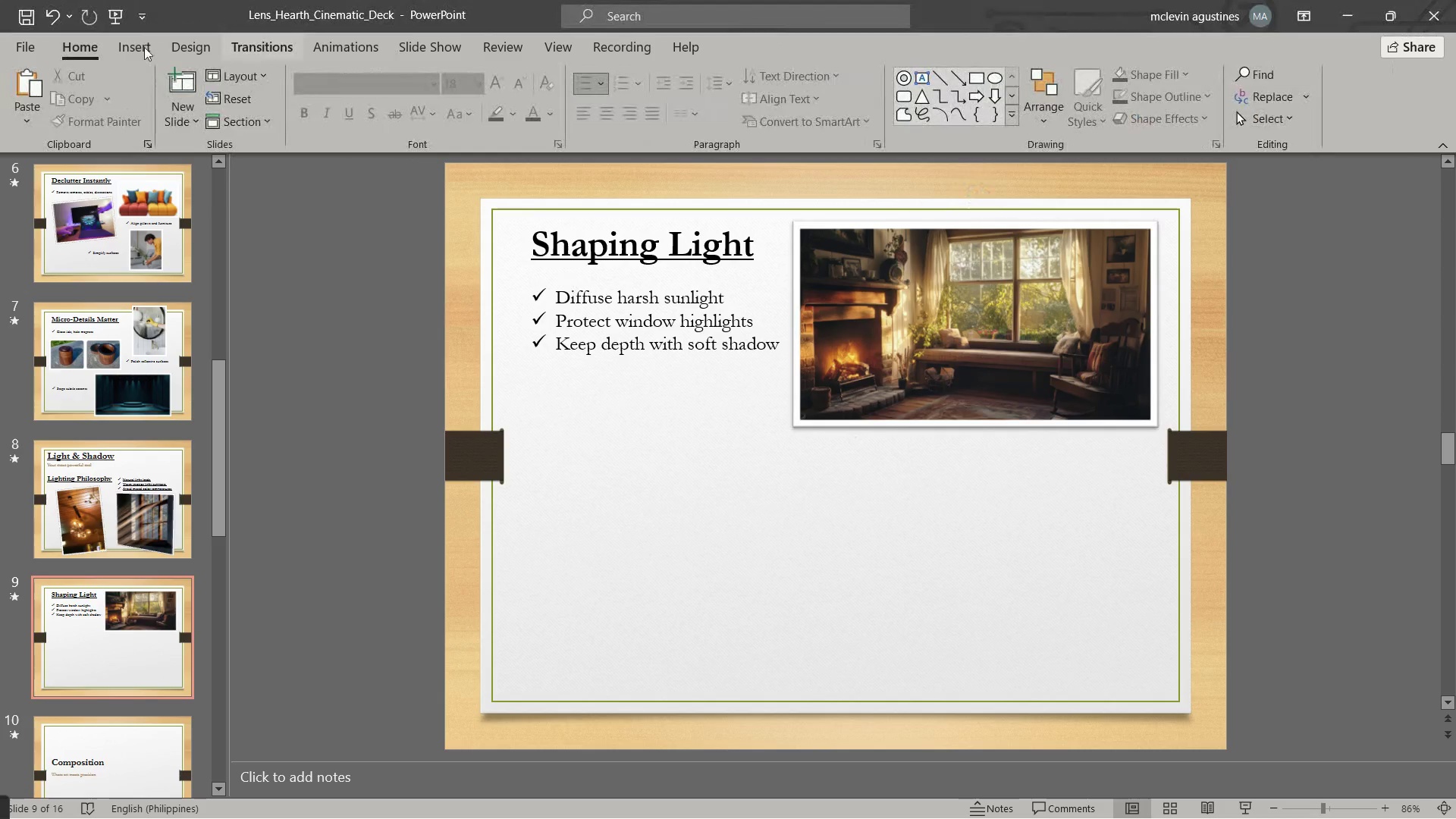 
left_click_drag(start_coordinate=[117, 49], to_coordinate=[121, 49])
 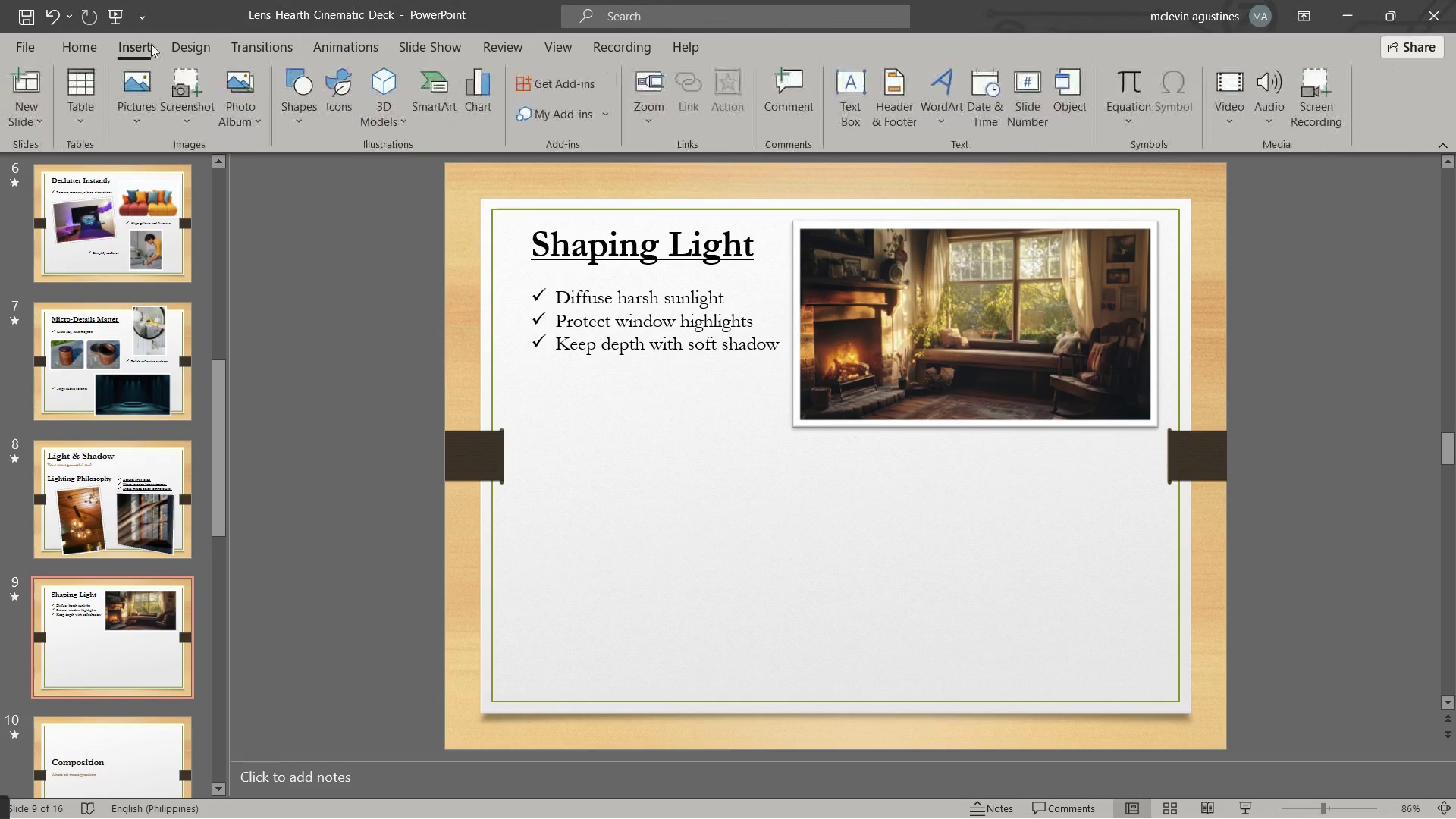 
left_click([152, 45])
 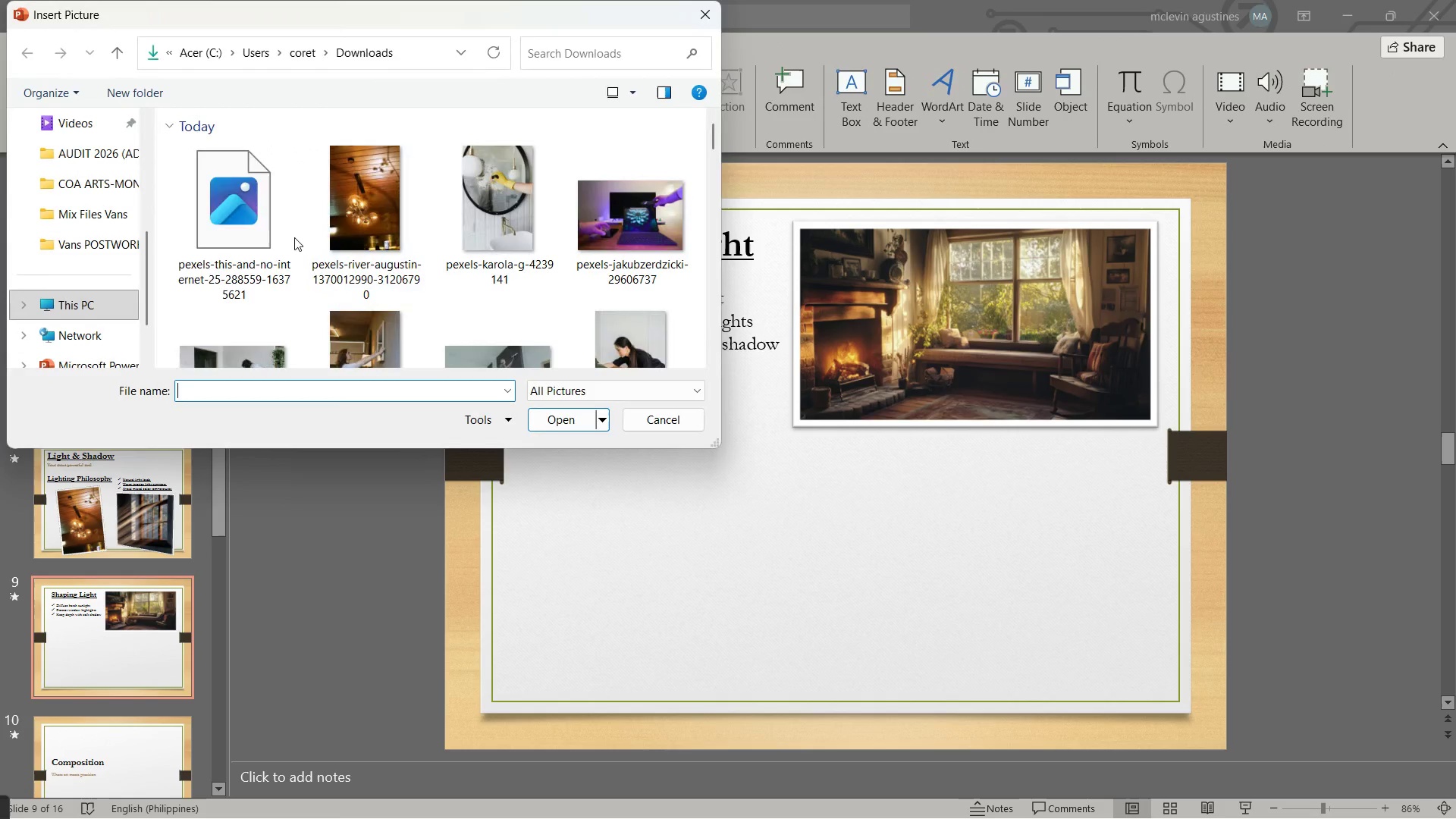 
double_click([244, 227])
 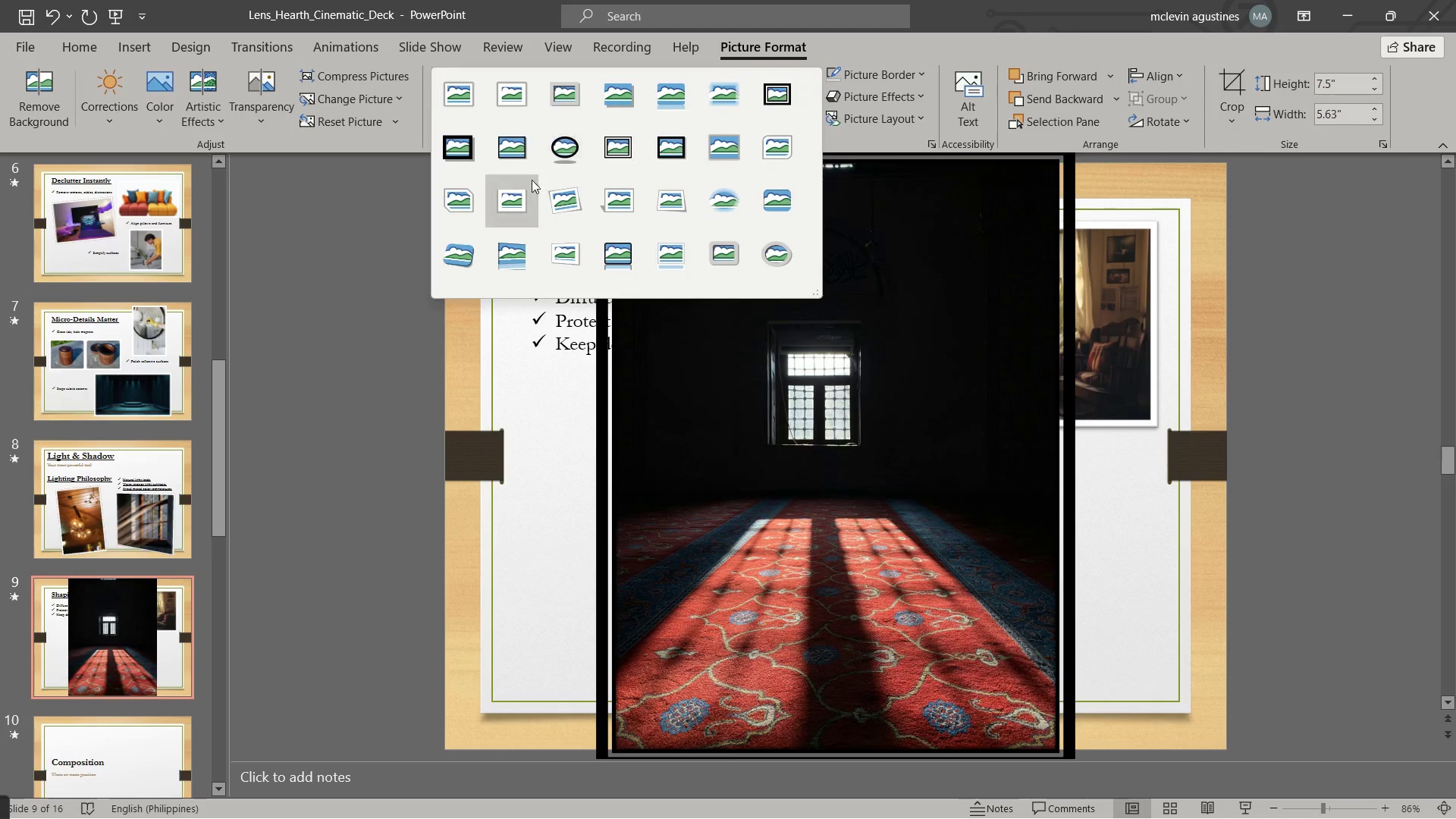 
left_click([562, 205])
 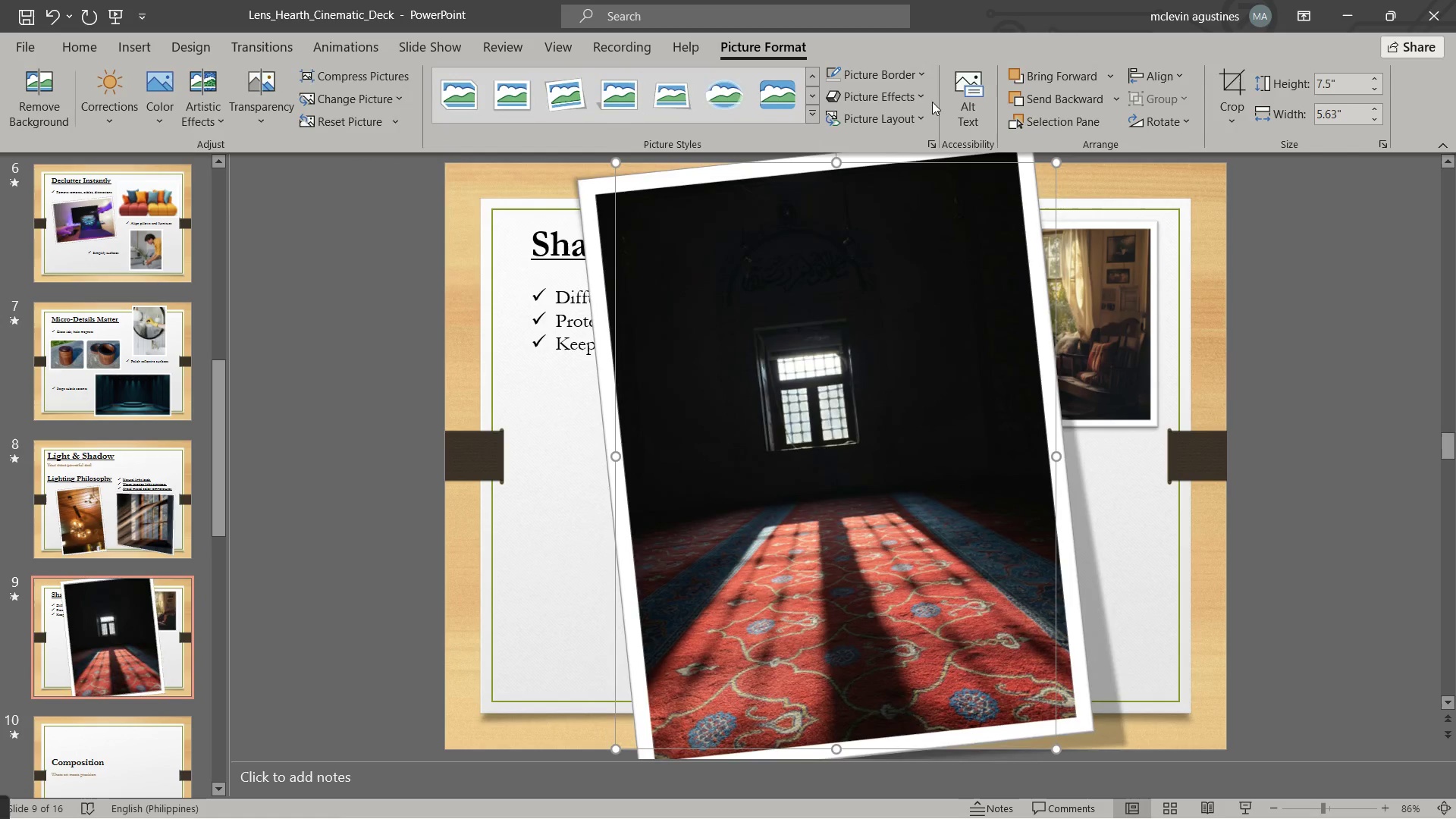 
left_click([912, 75])
 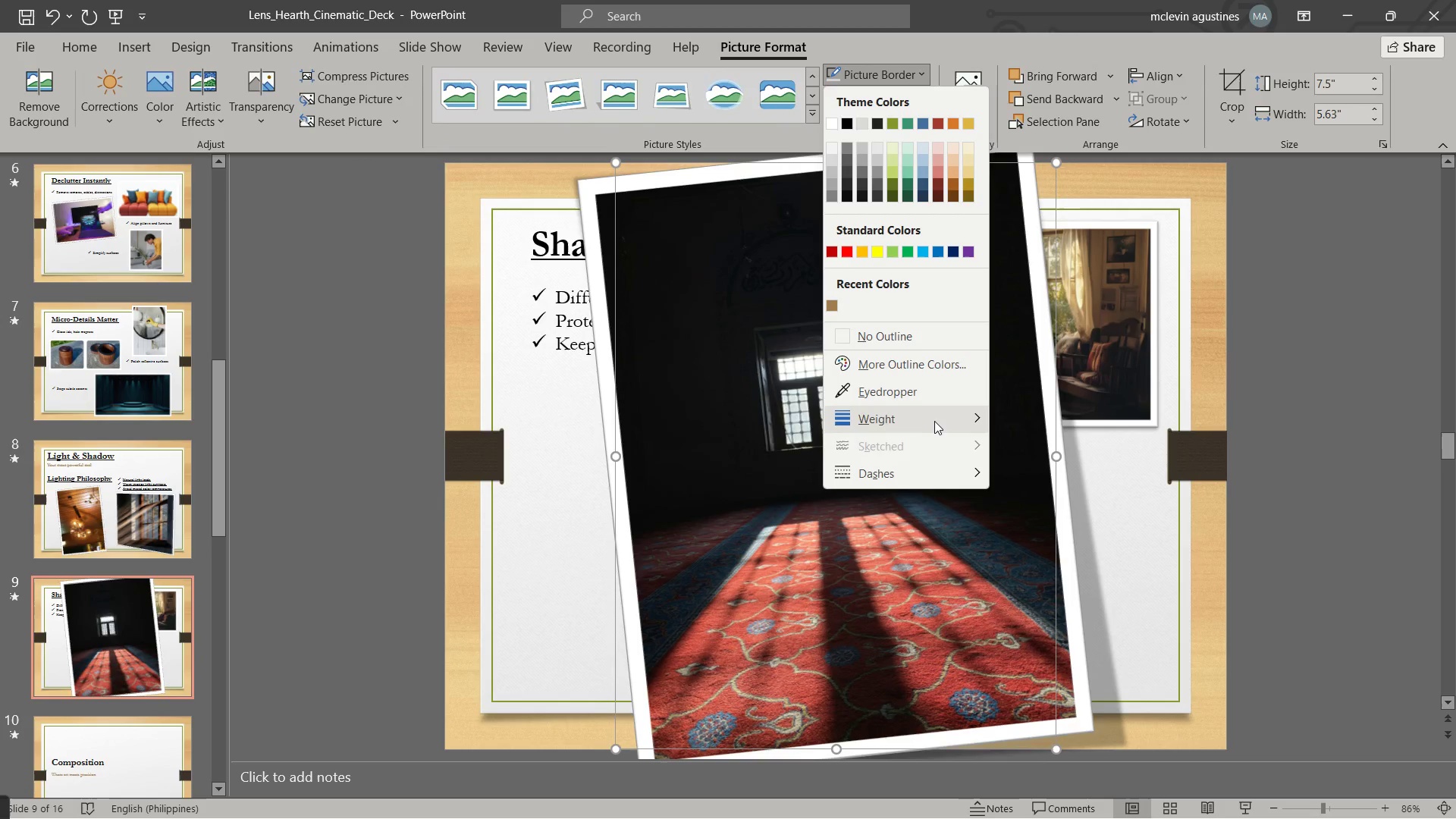 
left_click_drag(start_coordinate=[935, 422], to_coordinate=[942, 422])
 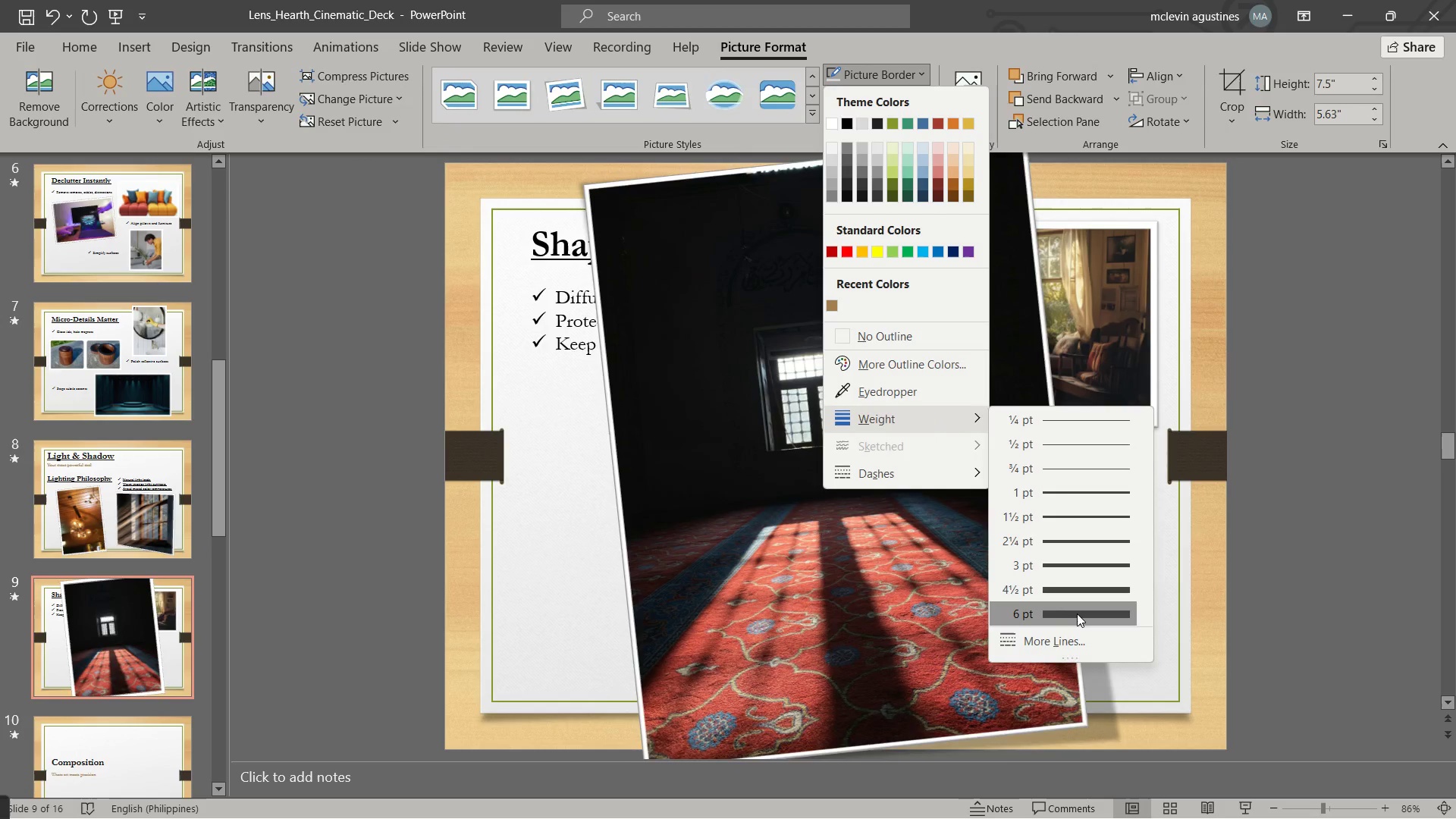 
left_click([1078, 614])
 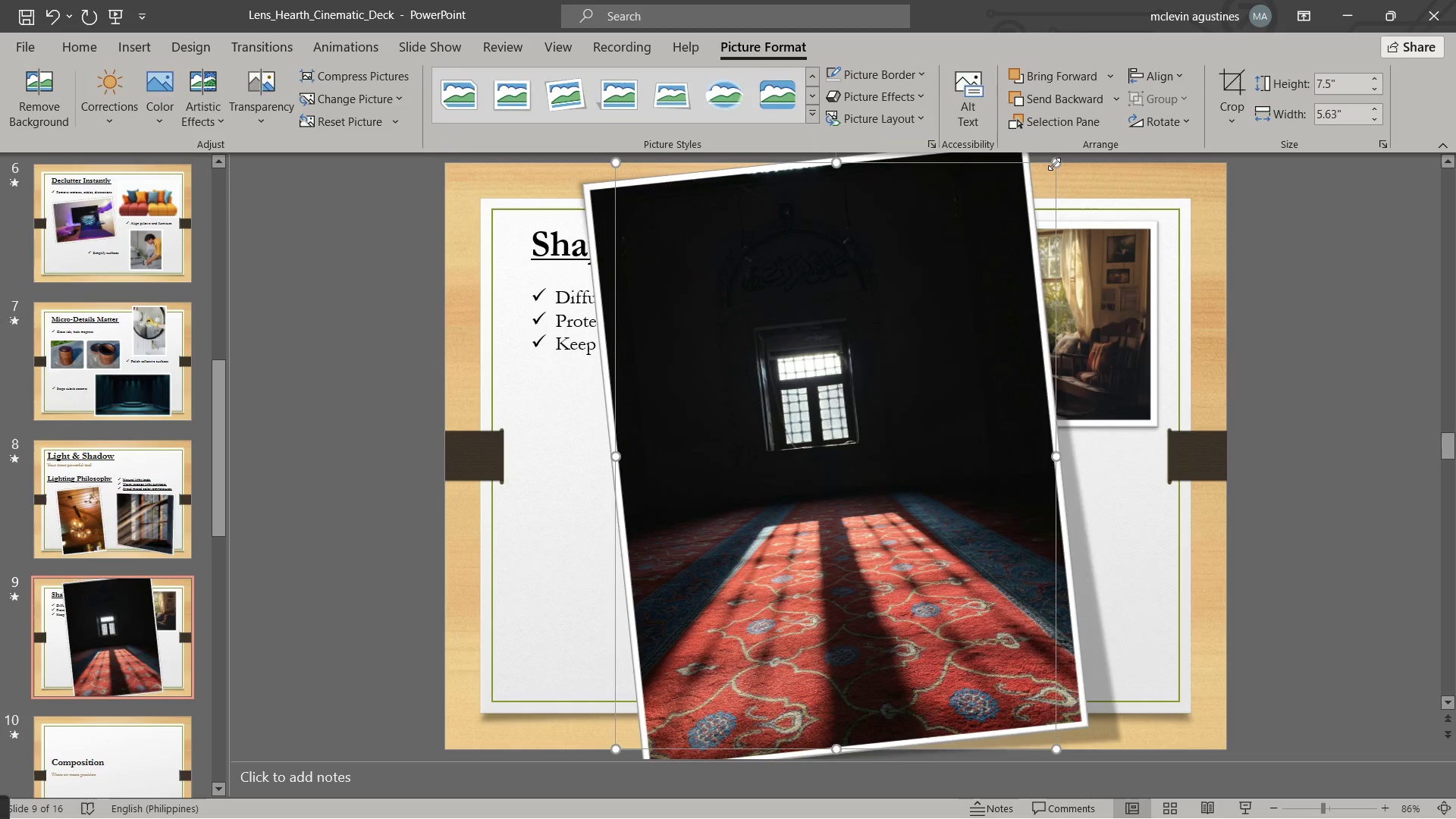 
left_click_drag(start_coordinate=[1054, 164], to_coordinate=[871, 429])
 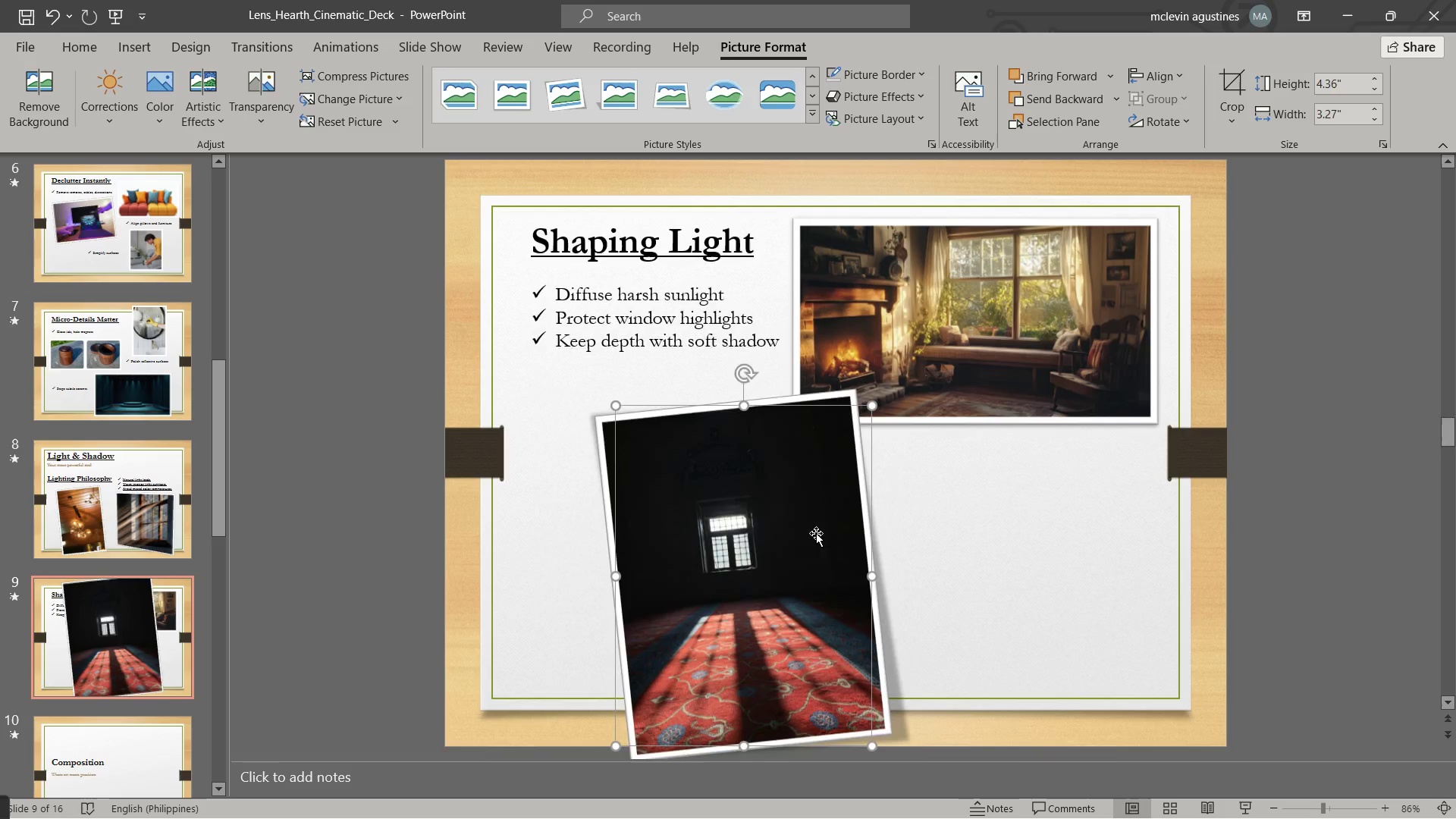 
left_click_drag(start_coordinate=[816, 533], to_coordinate=[819, 520])
 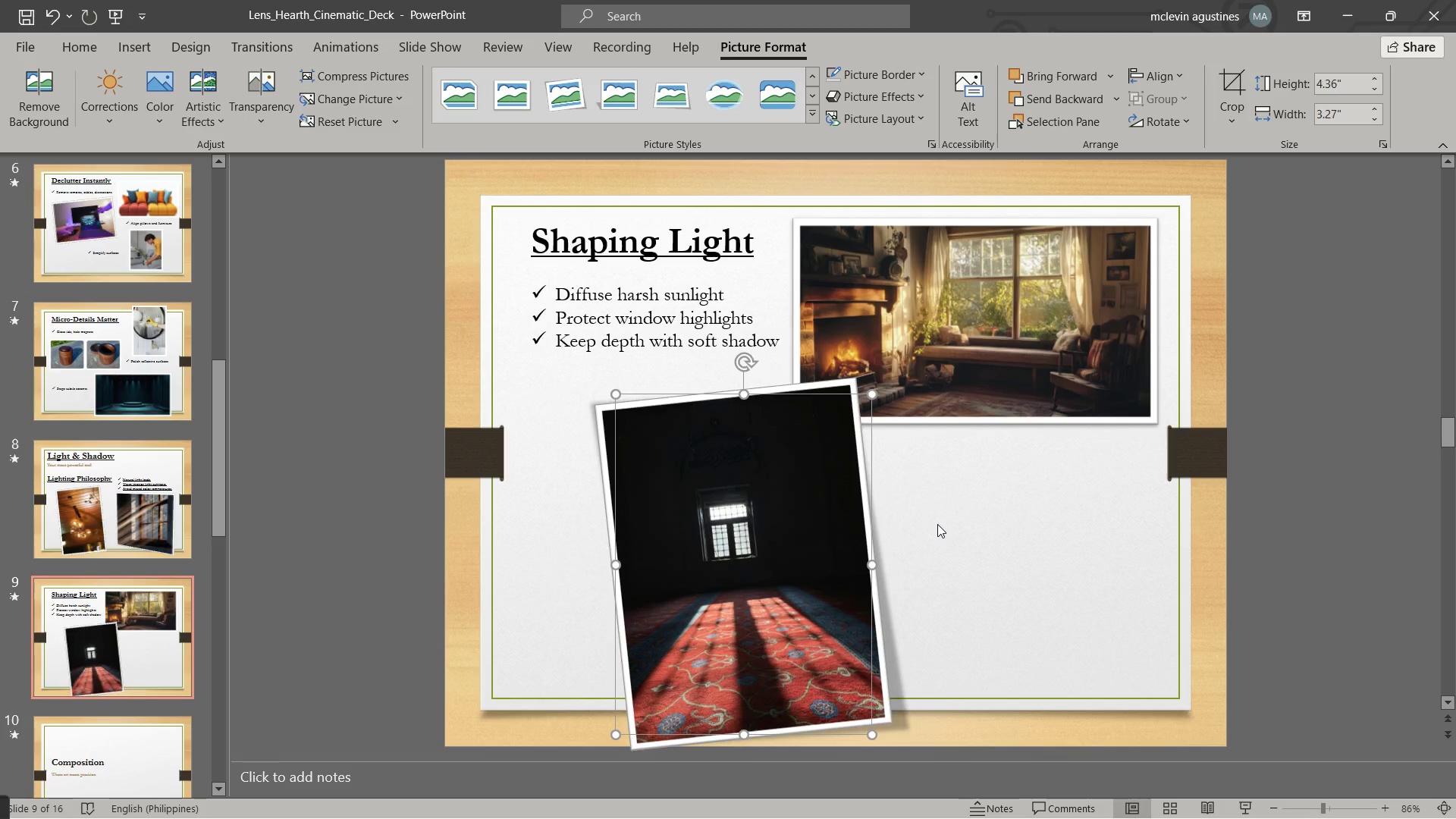 
key(Alt+Tab)
 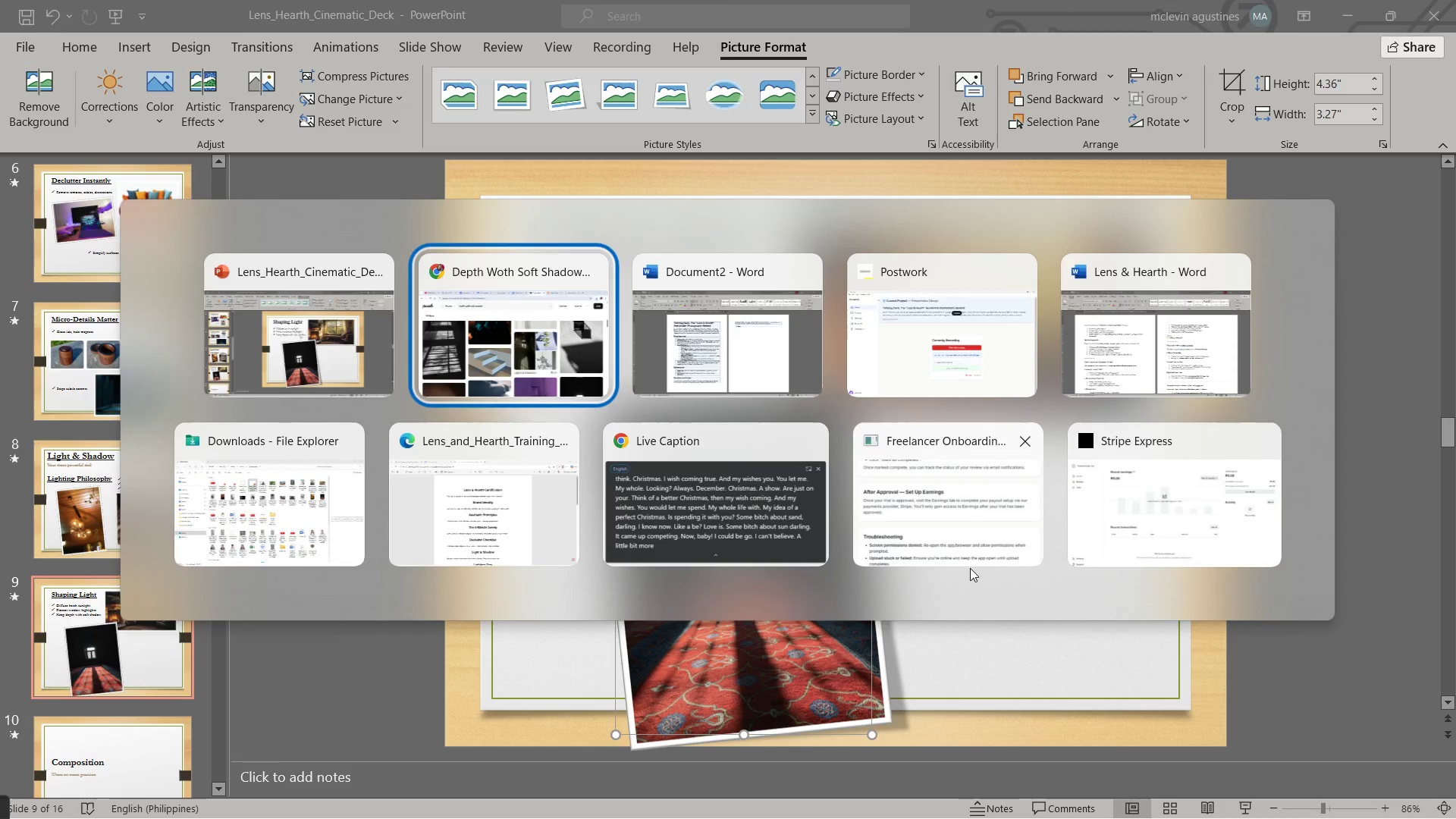 
key(Alt+Tab)
 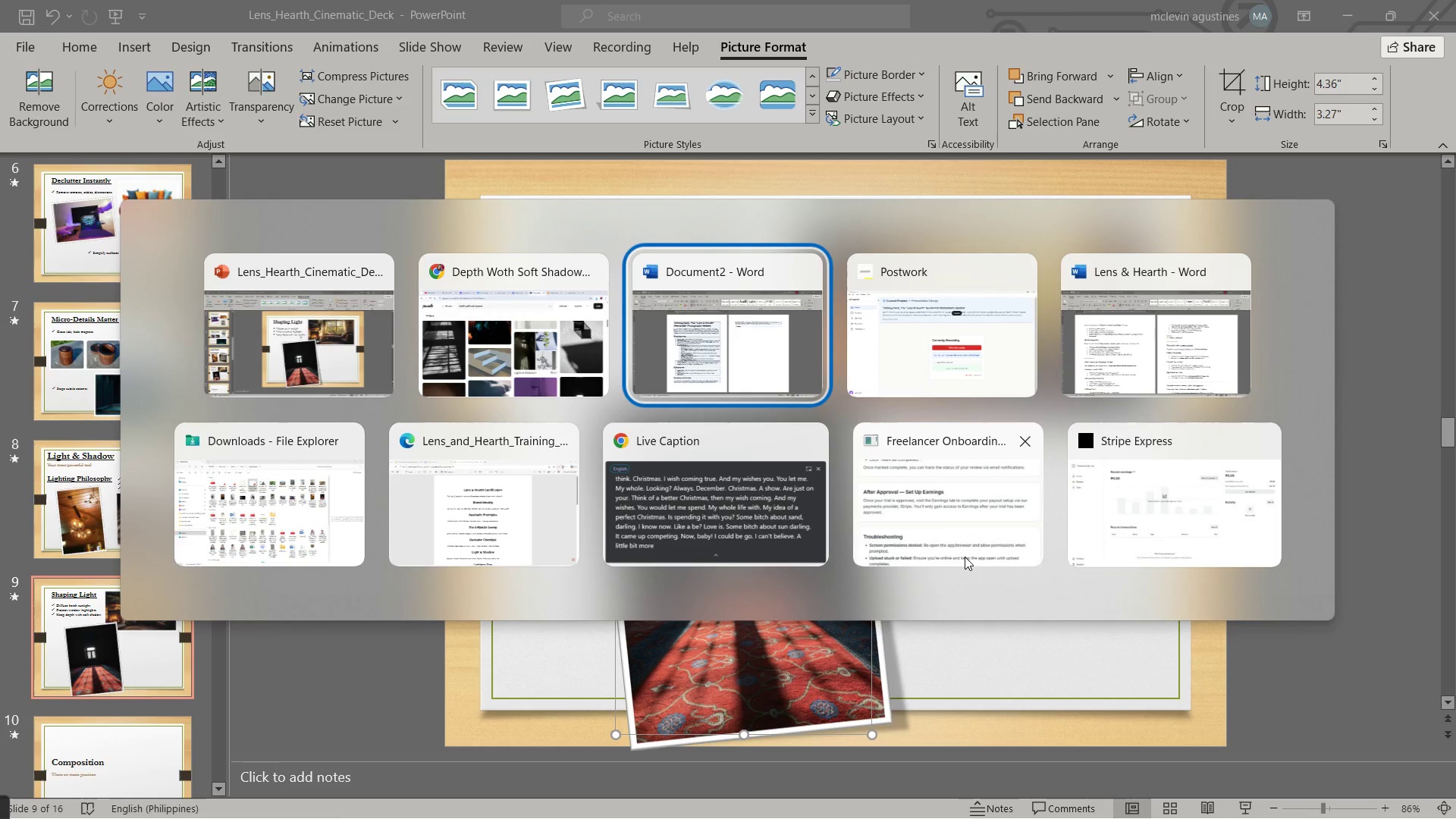 
key(Alt+Tab)